 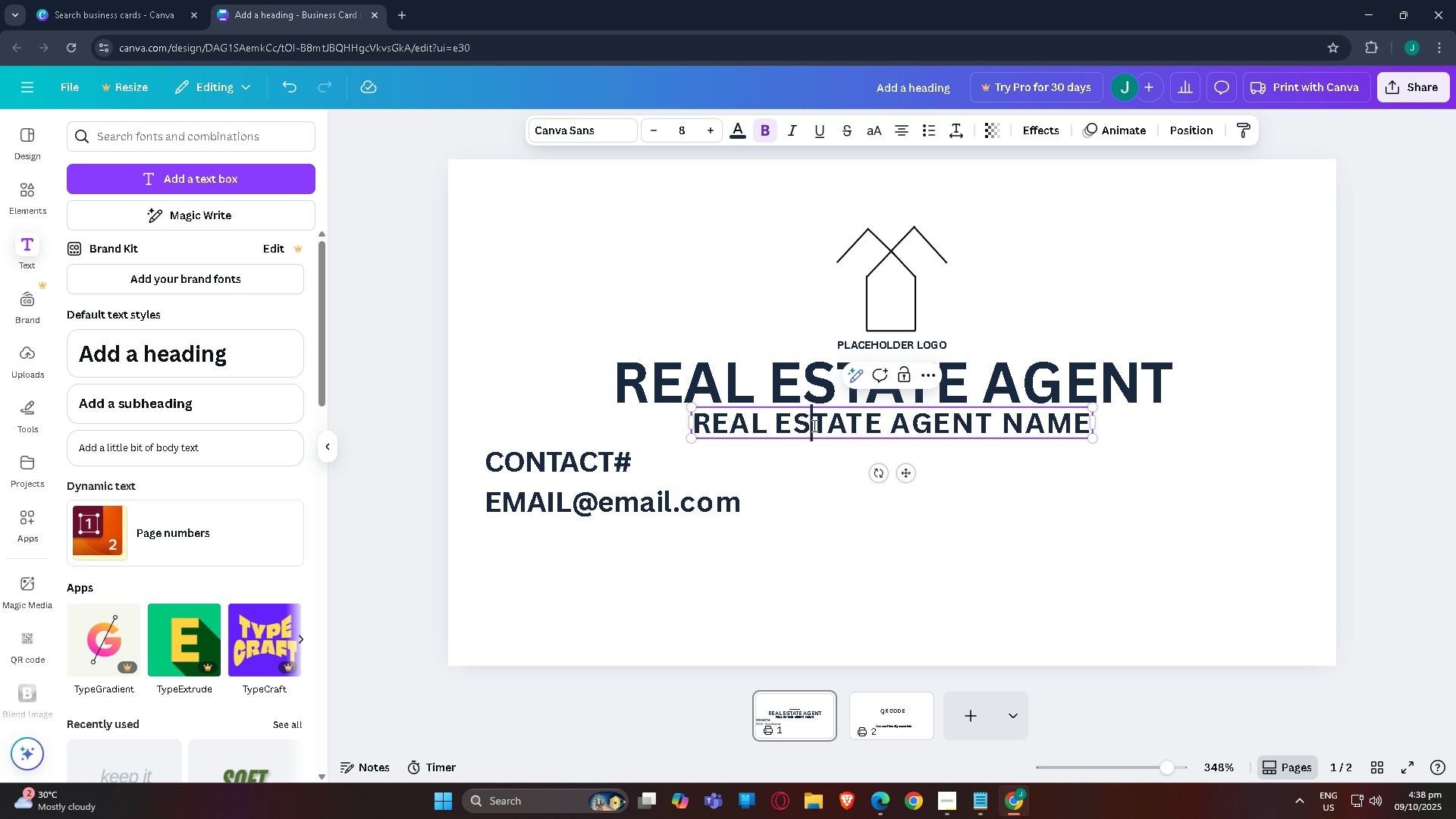 
double_click([891, 425])
 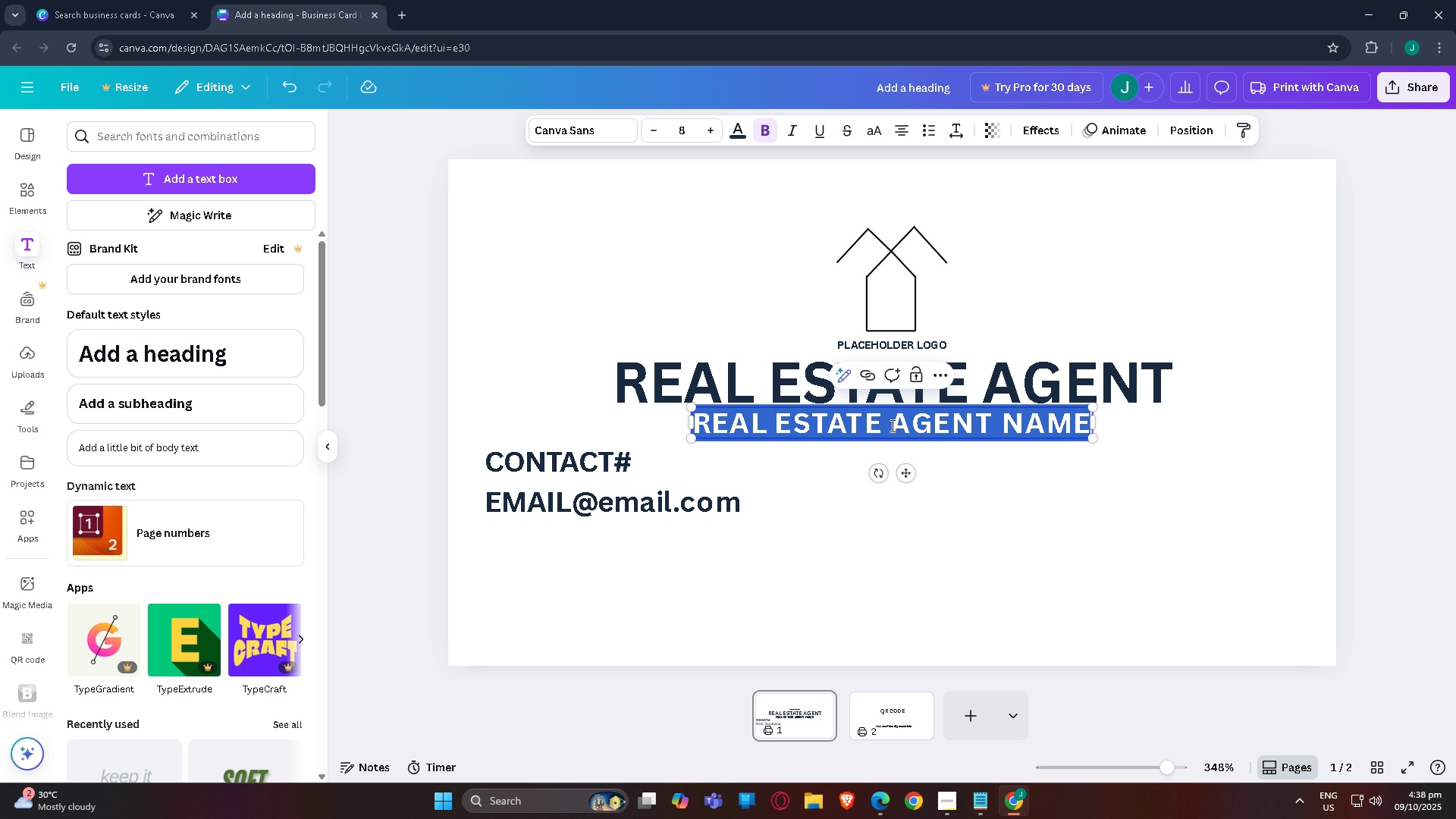 
triple_click([891, 425])
 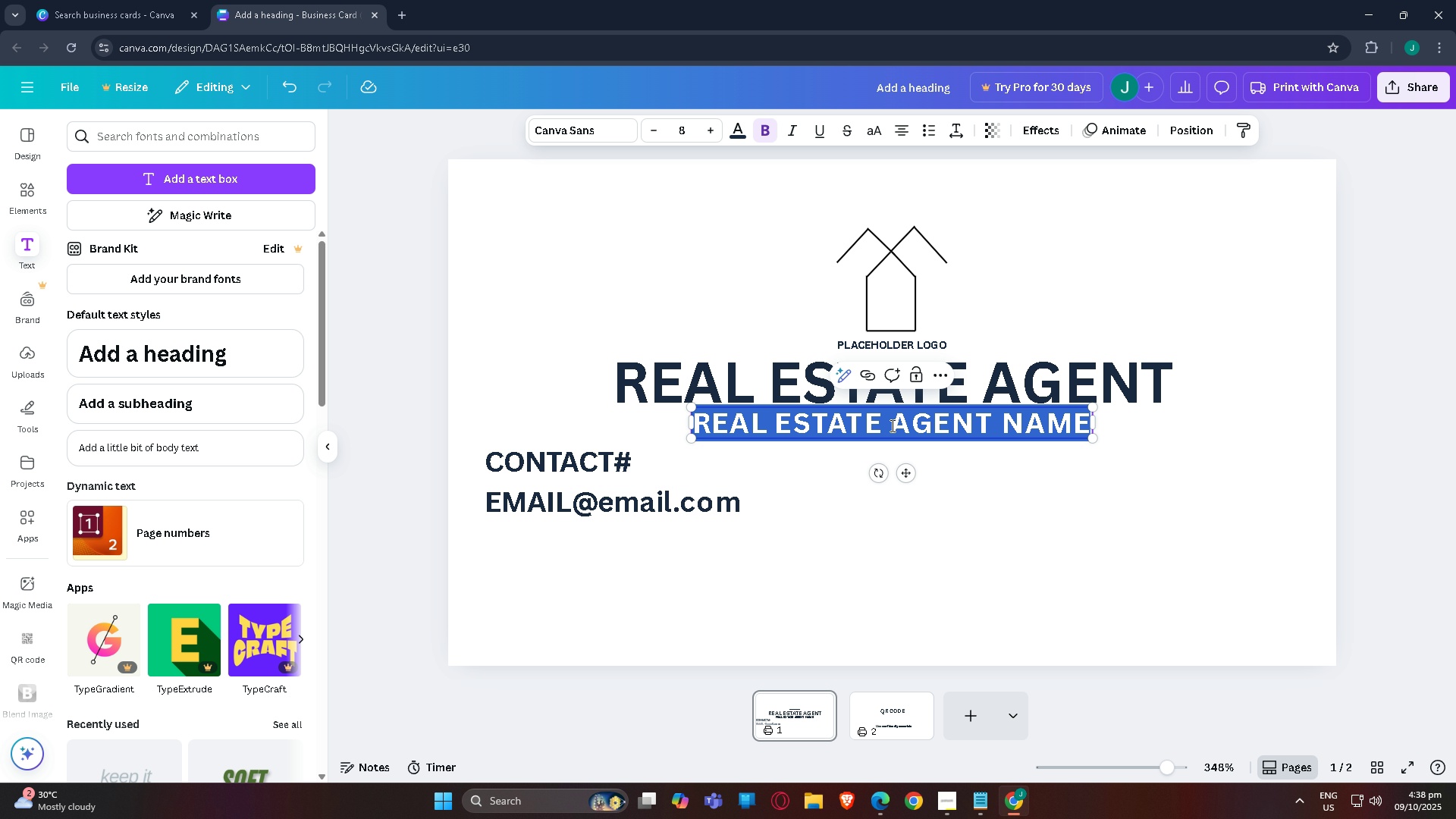 
type(JAMES   )
key(Backspace)
key(Backspace)
type(MANZO)
key(Backspace)
type( D)
key(Backspace)
type(REID)
 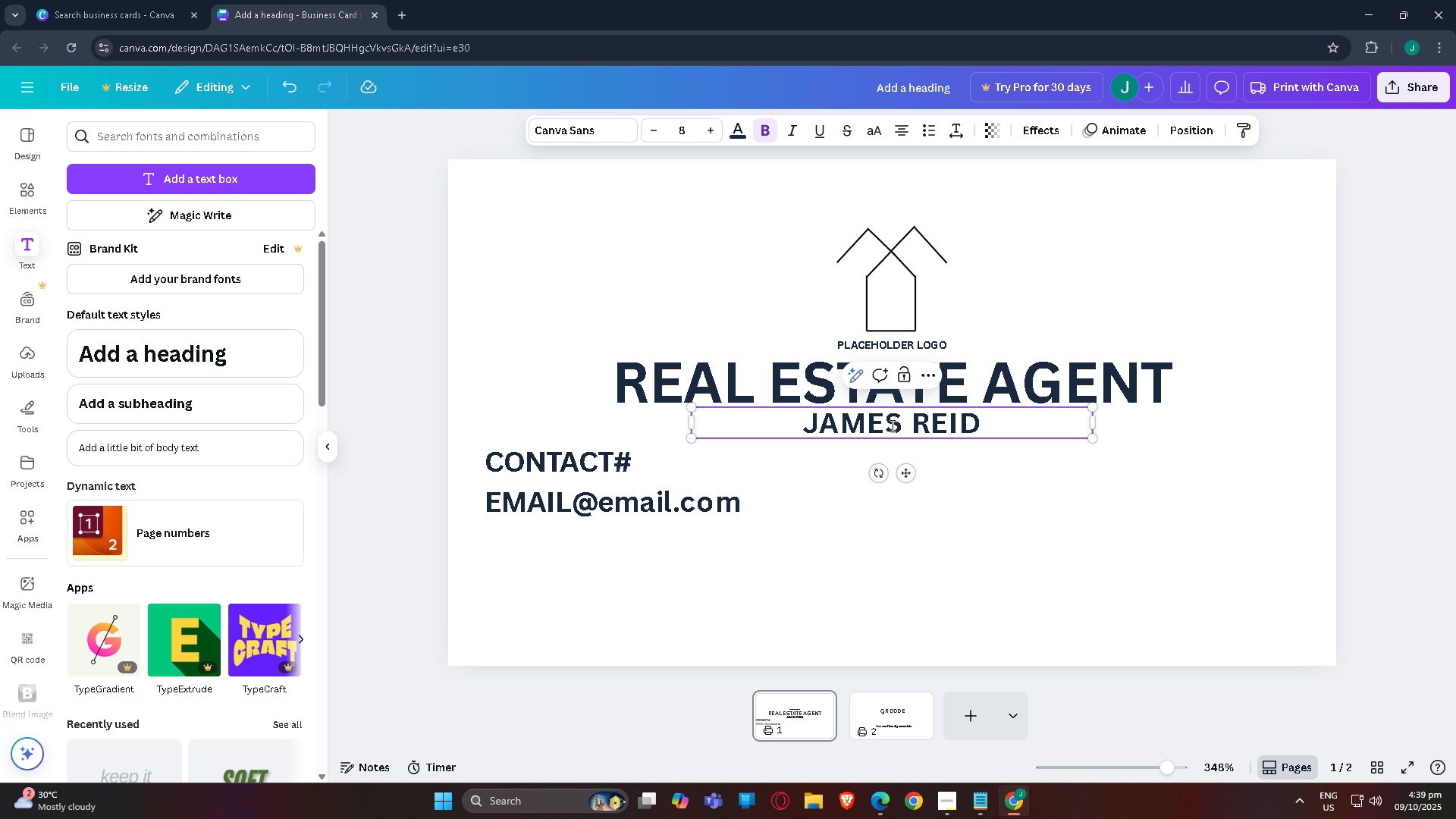 
left_click([1065, 332])
 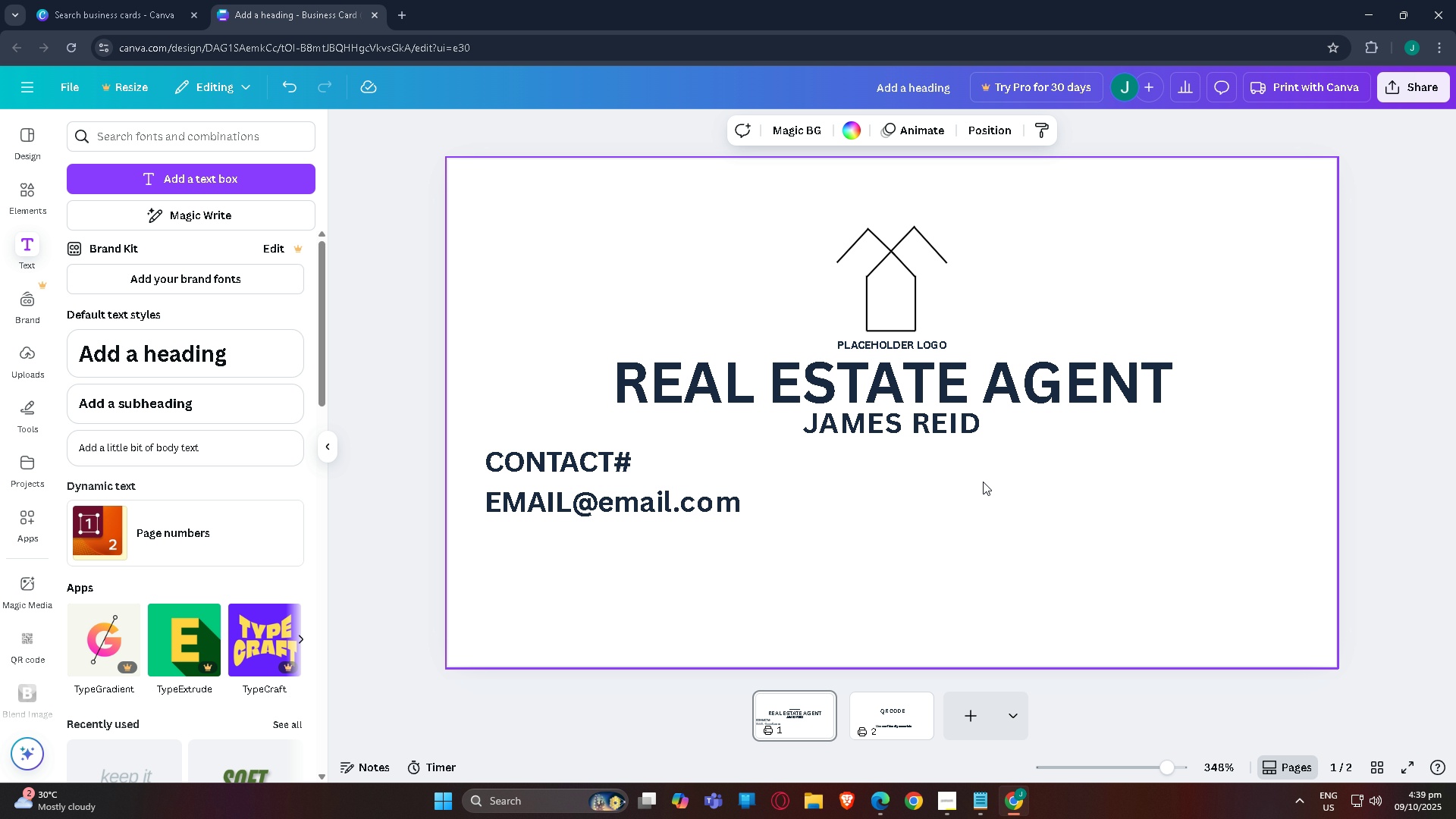 
double_click([911, 439])
 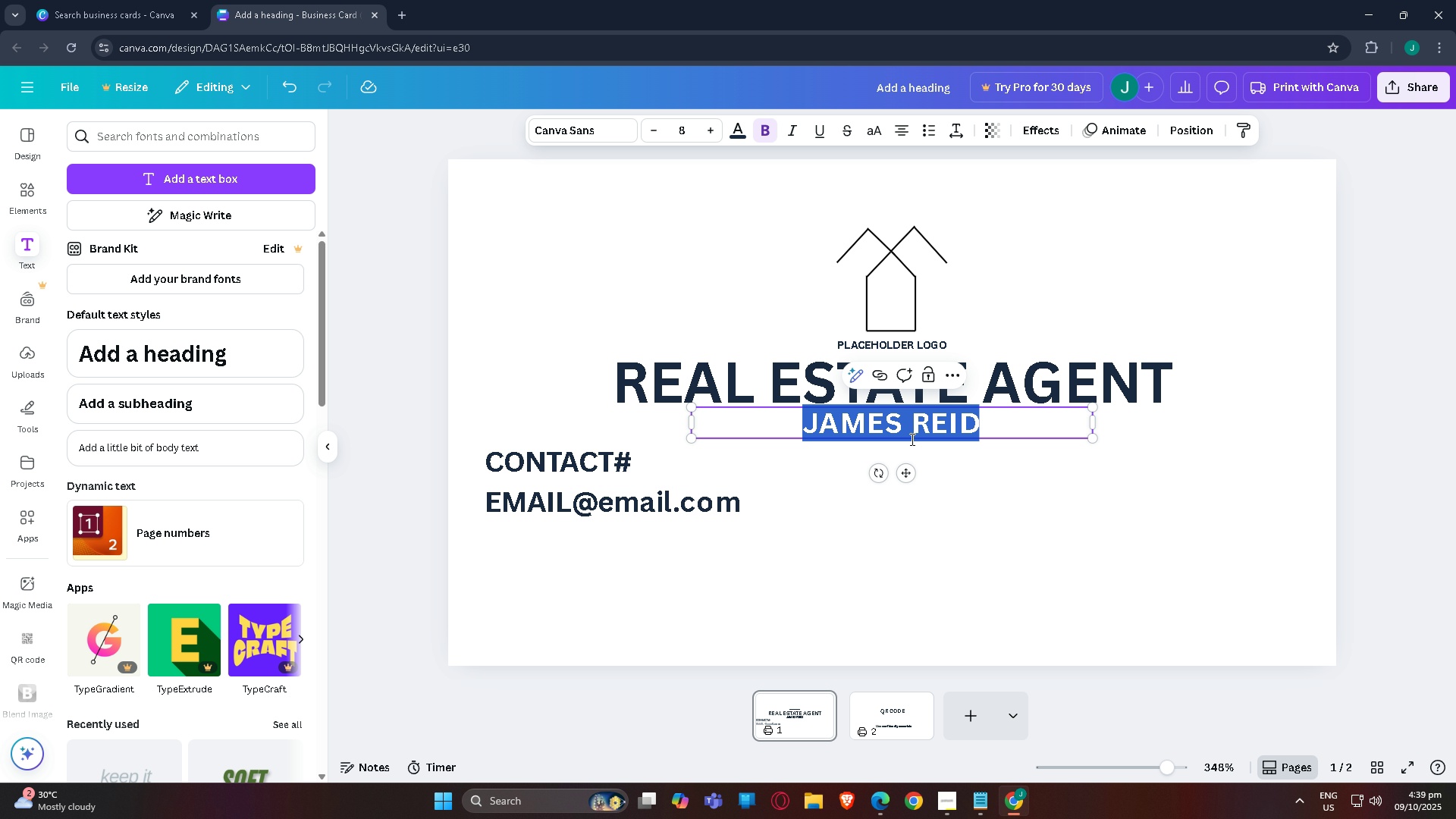 
triple_click([911, 439])
 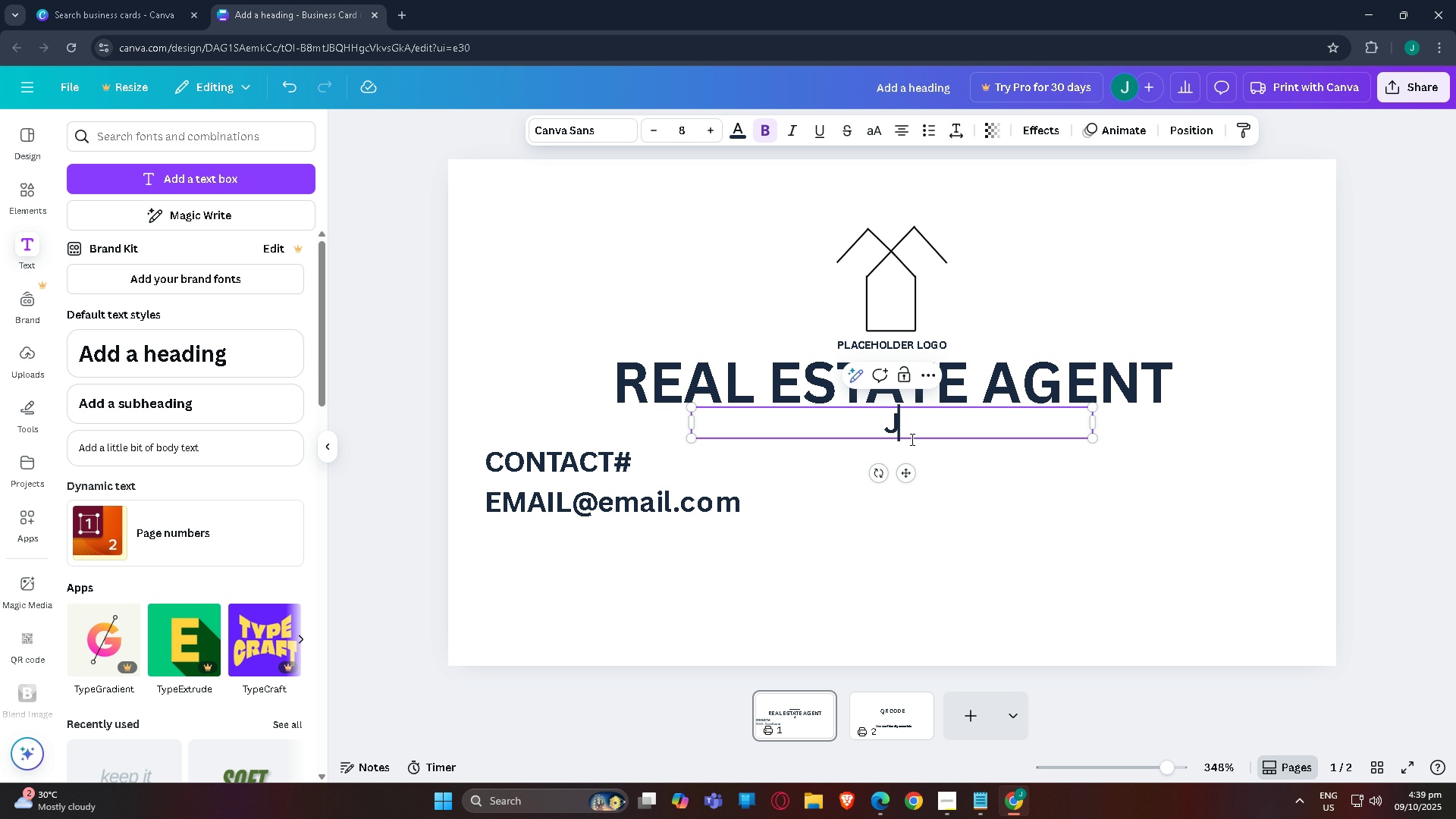 
type(JOHHNY  )
key(Backspace)
type(SINs)
key(Backspace)
type(S)
 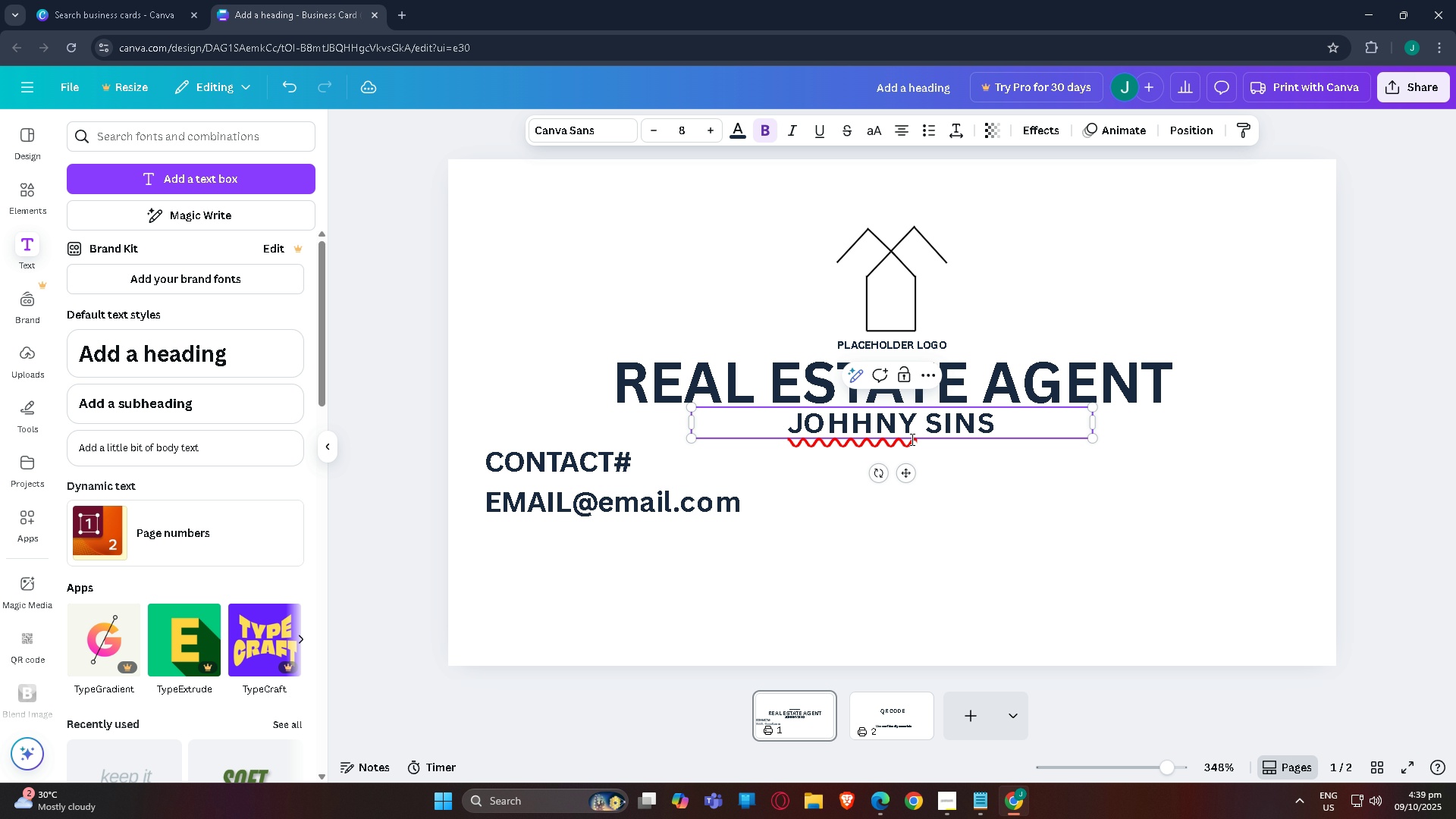 
left_click([949, 538])
 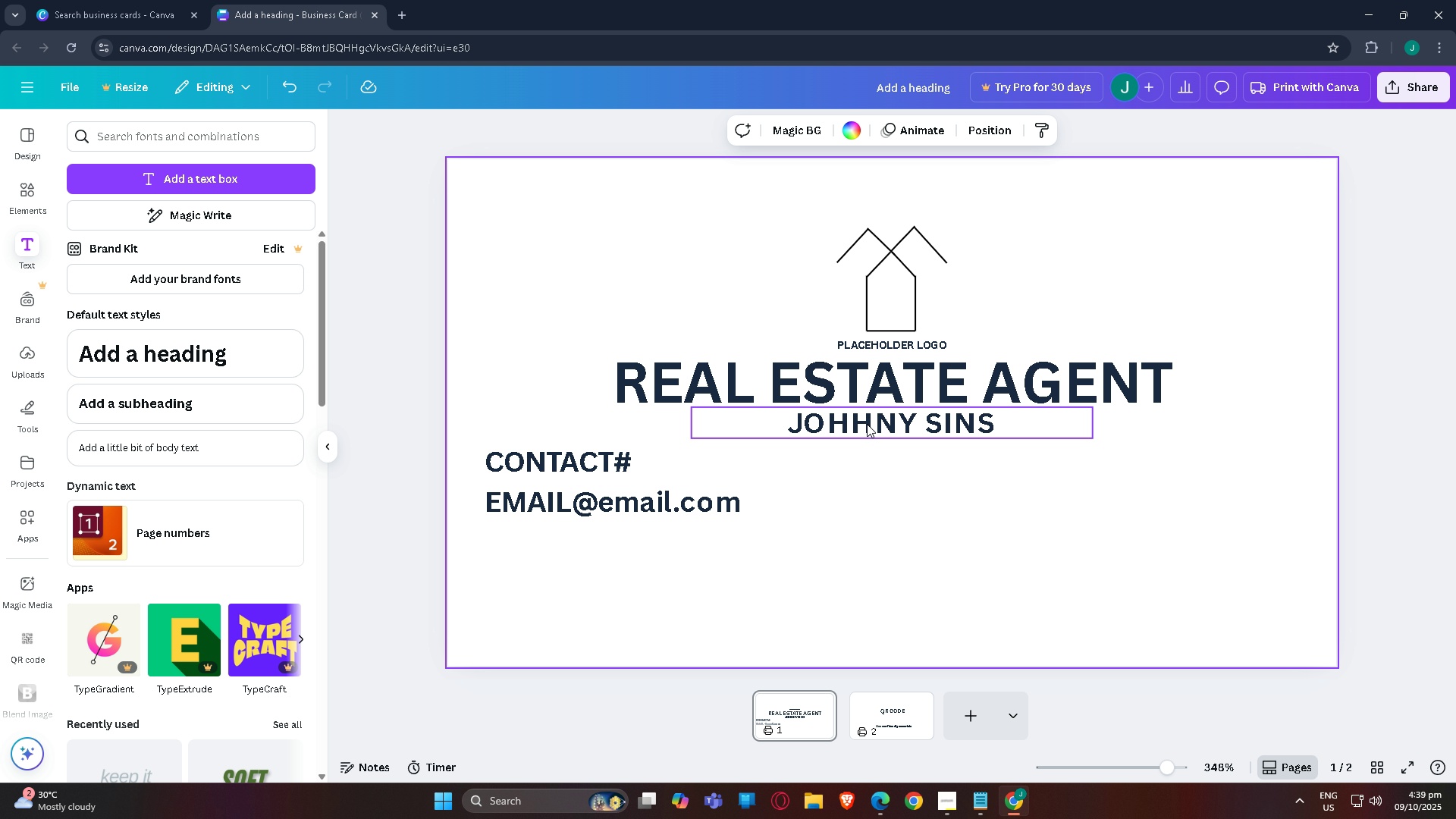 
left_click([867, 424])
 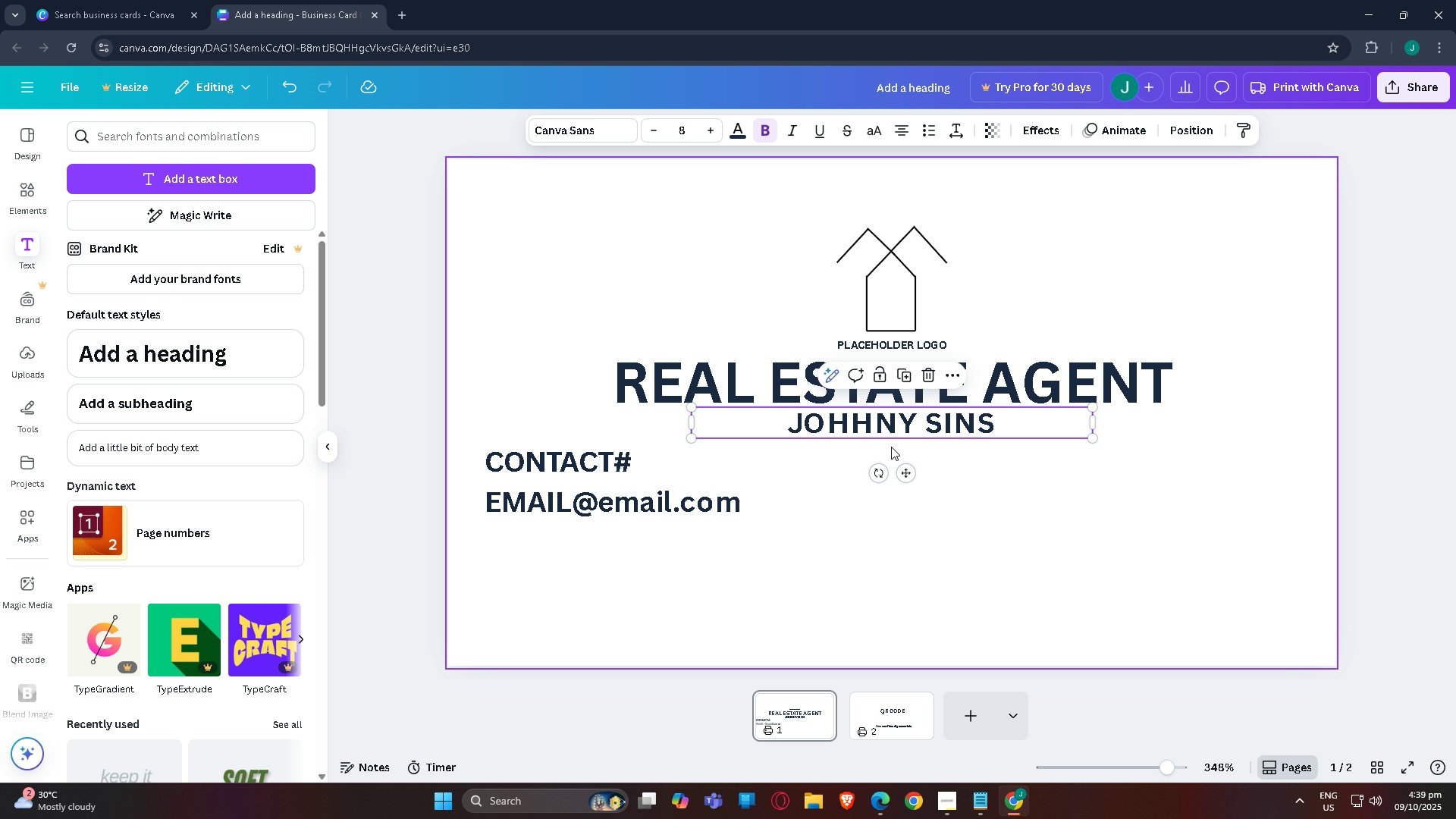 
double_click([858, 419])
 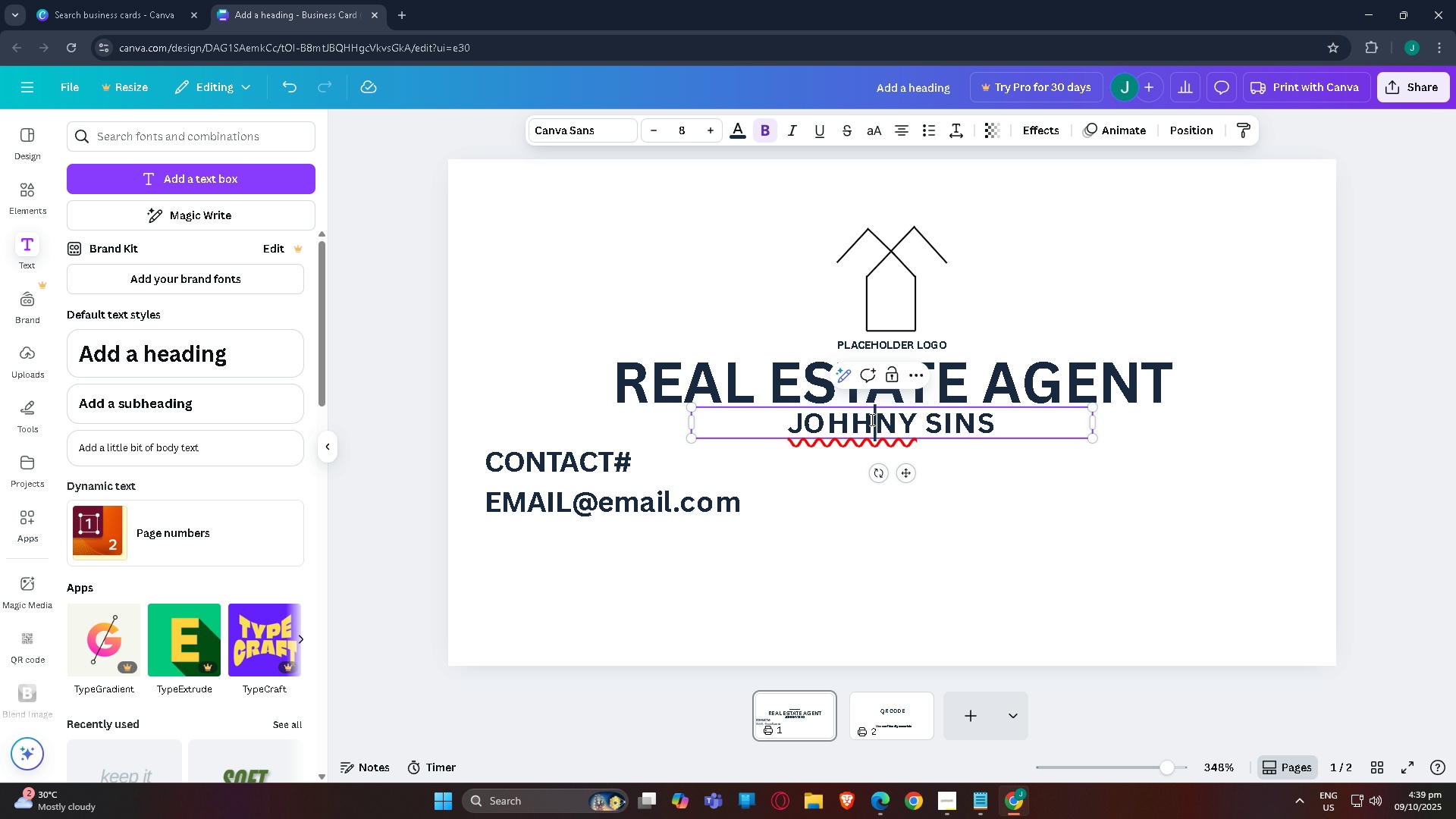 
triple_click([871, 419])
 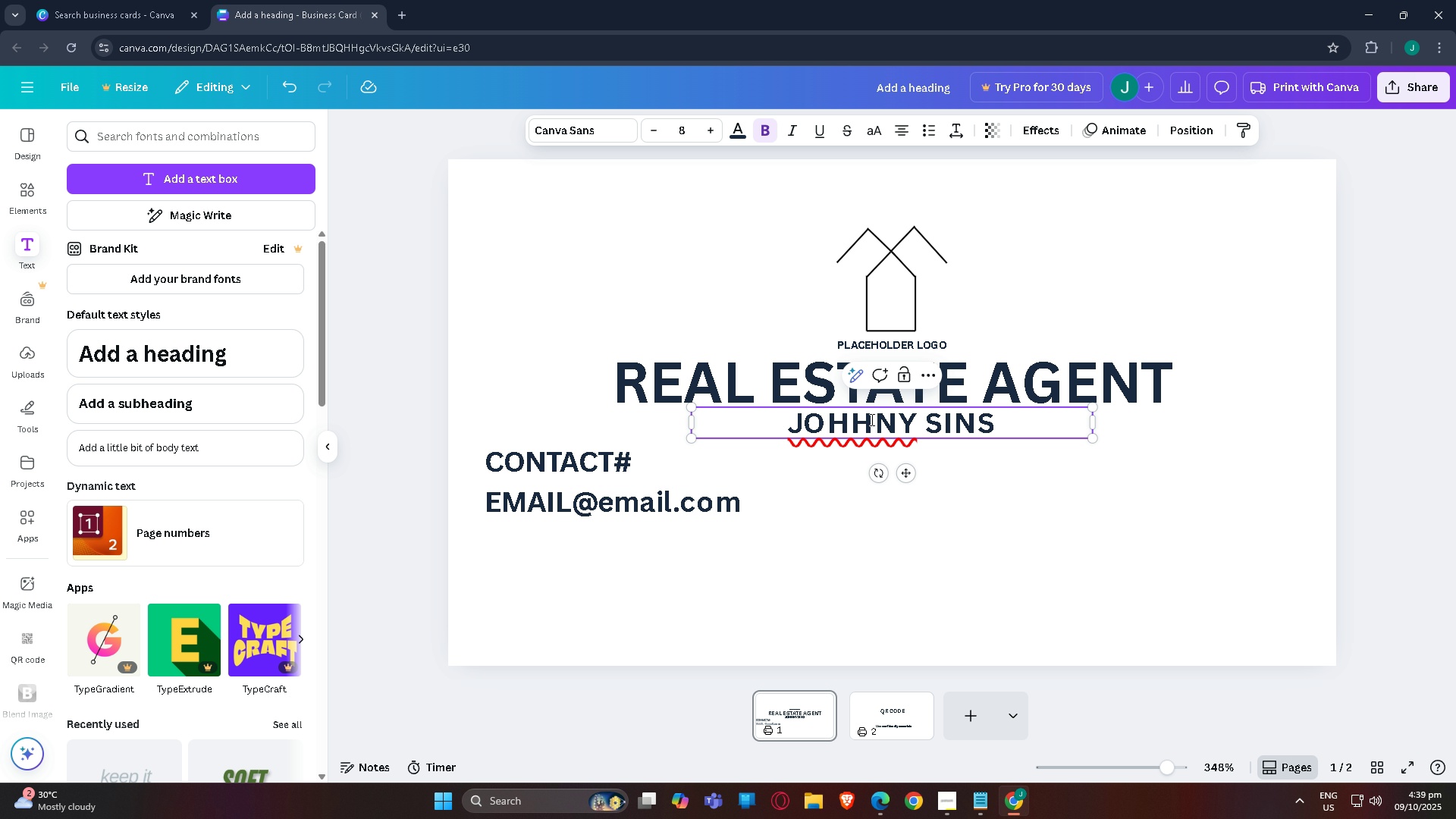 
key(F12)
 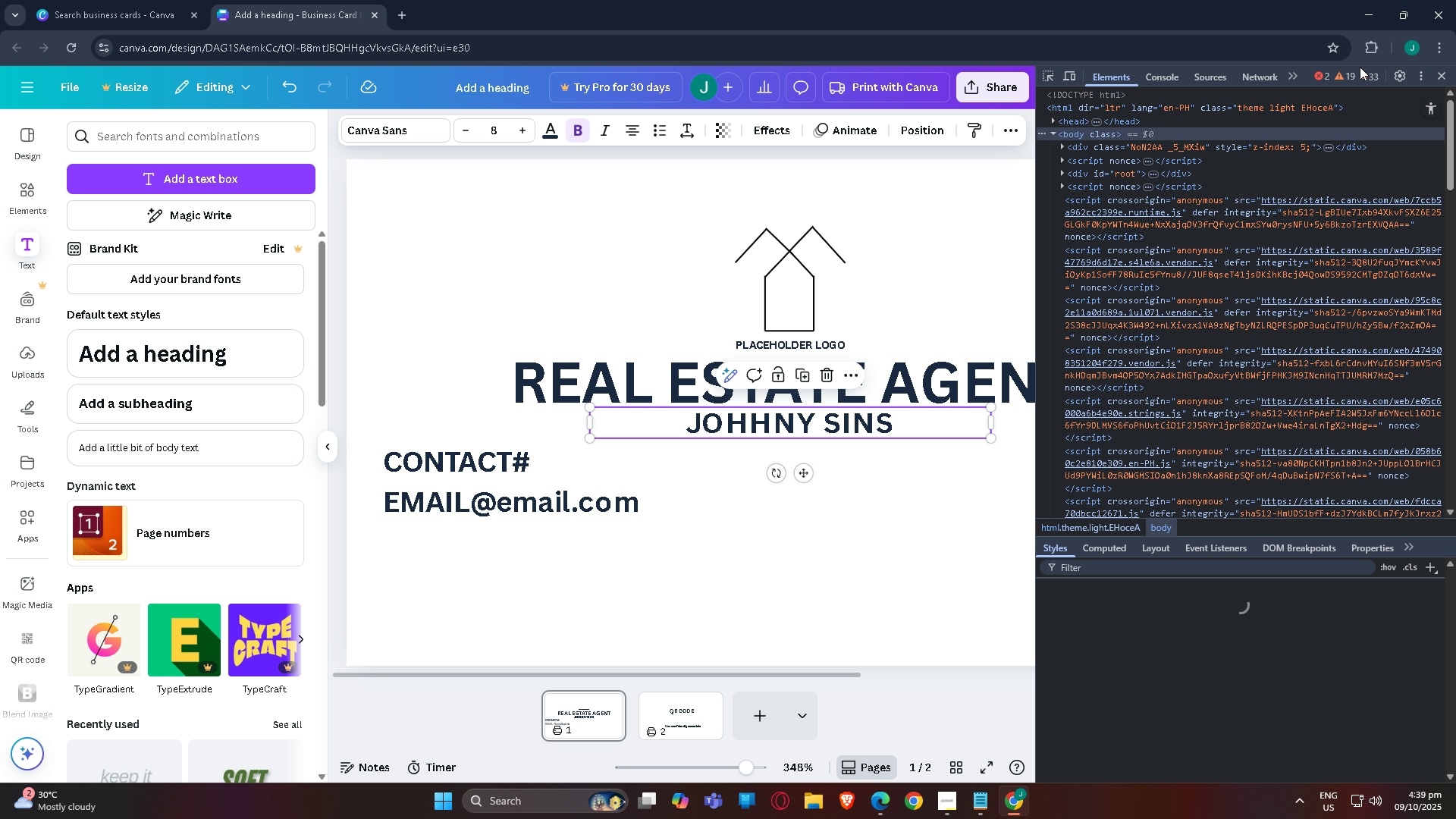 
left_click([1446, 79])
 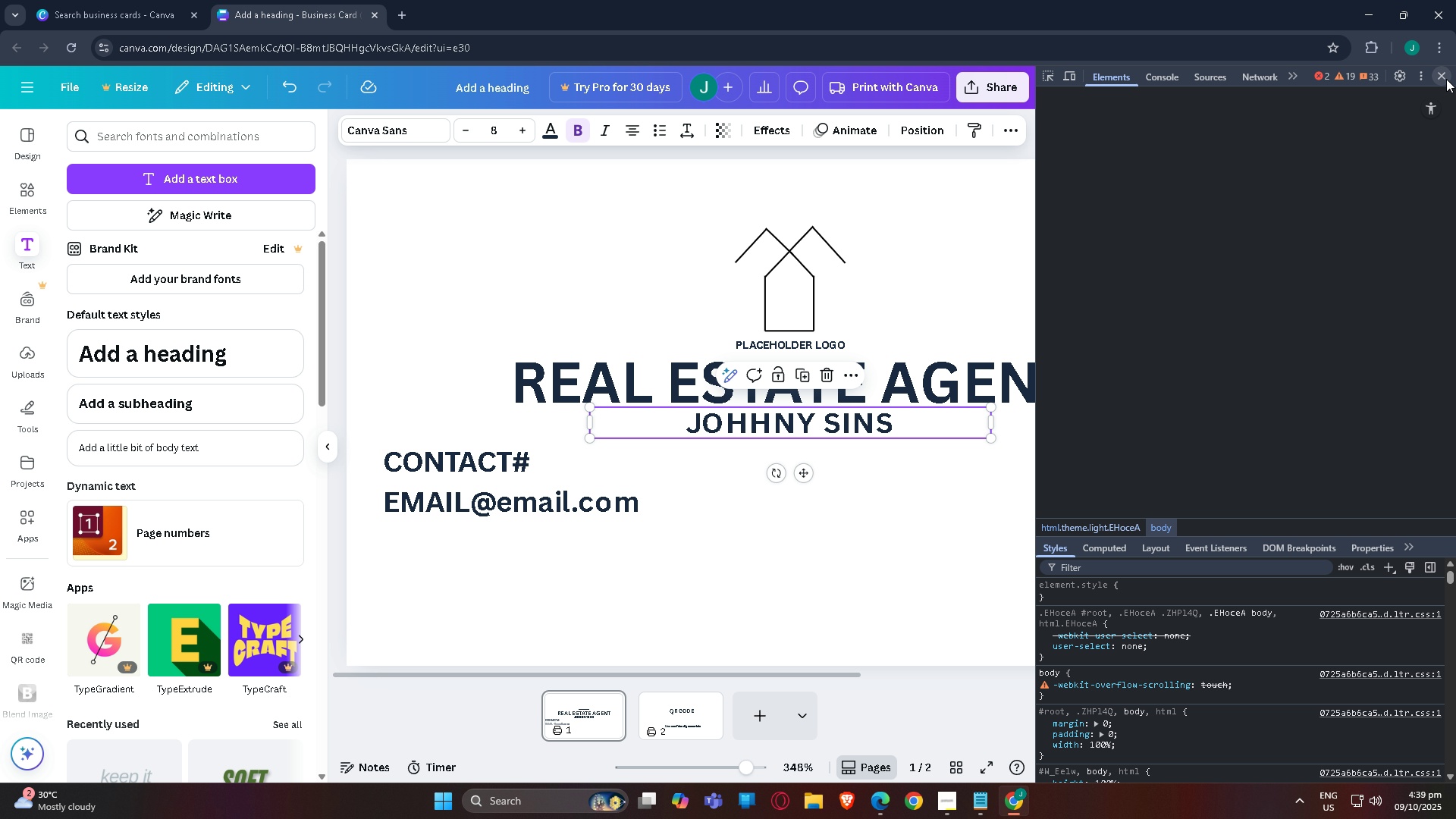 
left_click([1446, 79])
 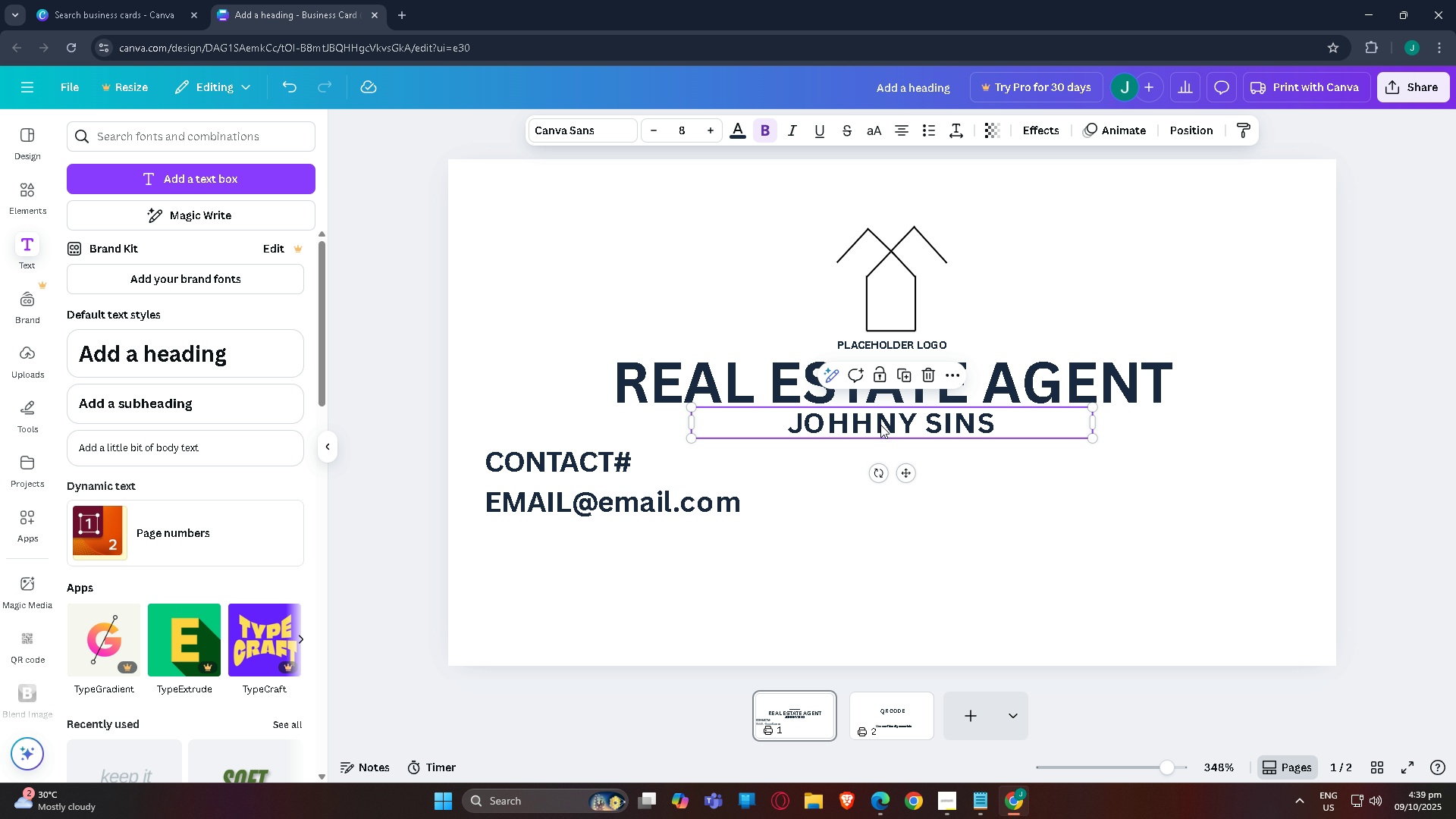 
double_click([880, 425])
 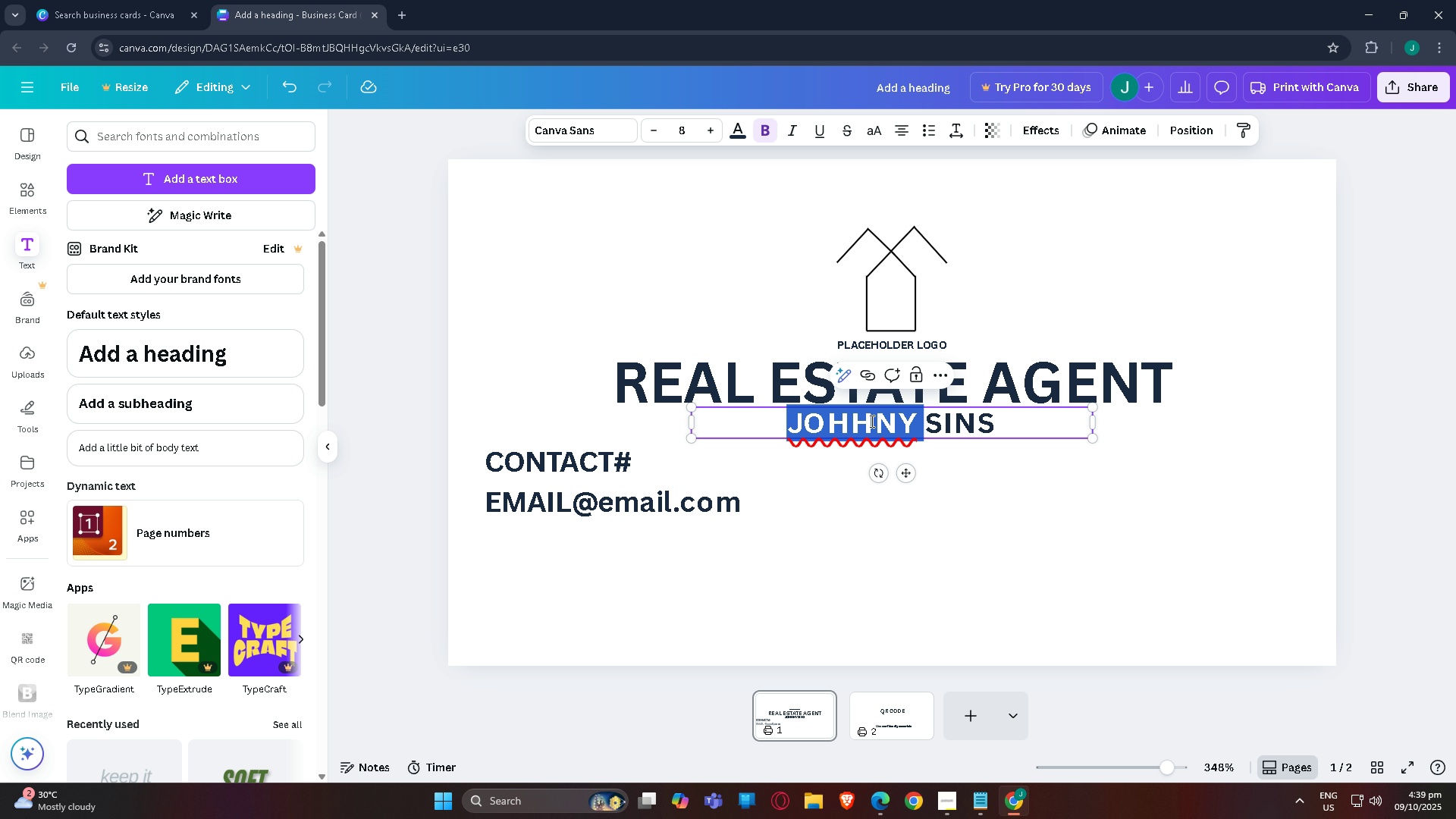 
left_click([872, 417])
 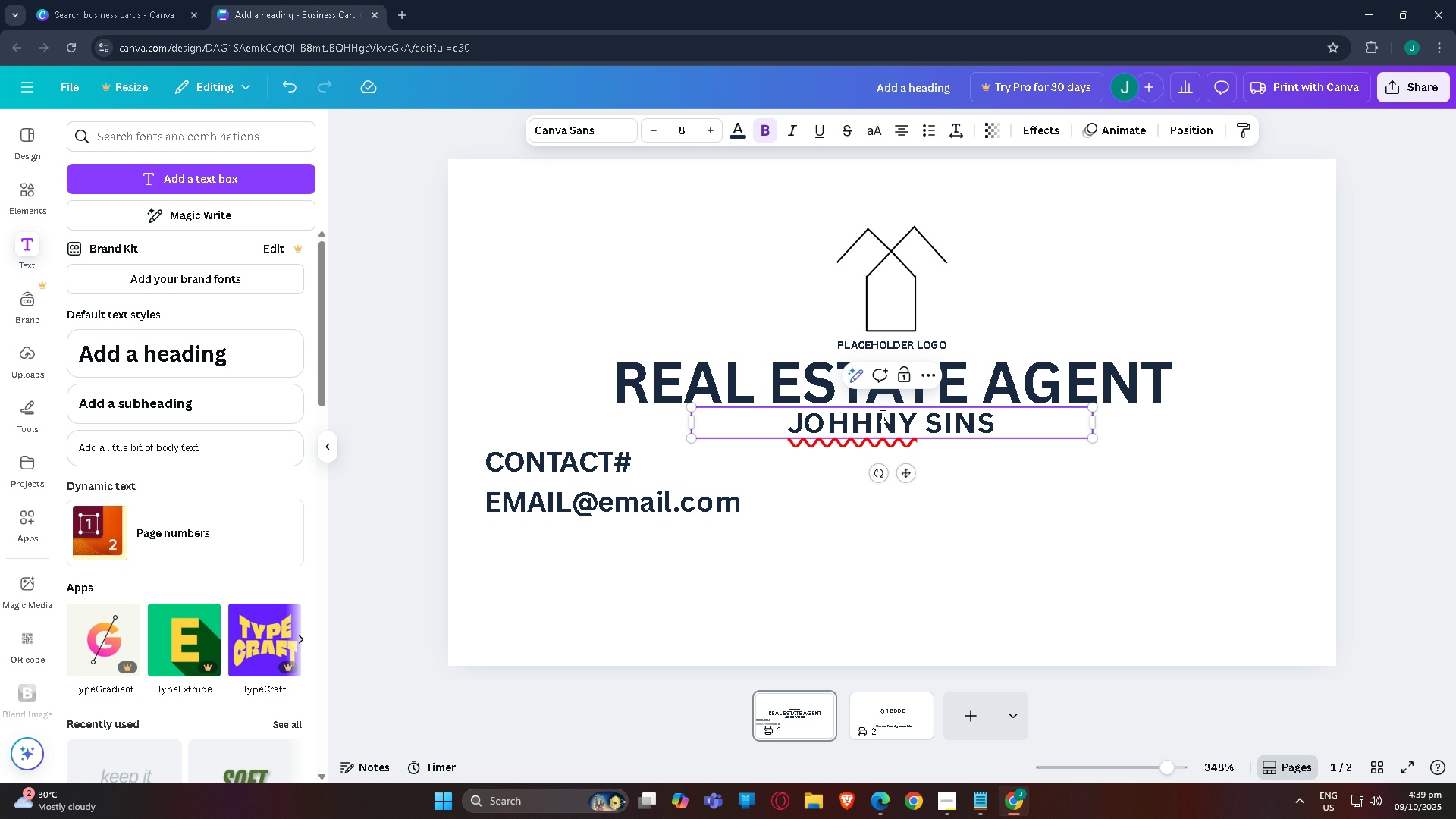 
key(Backspace)
 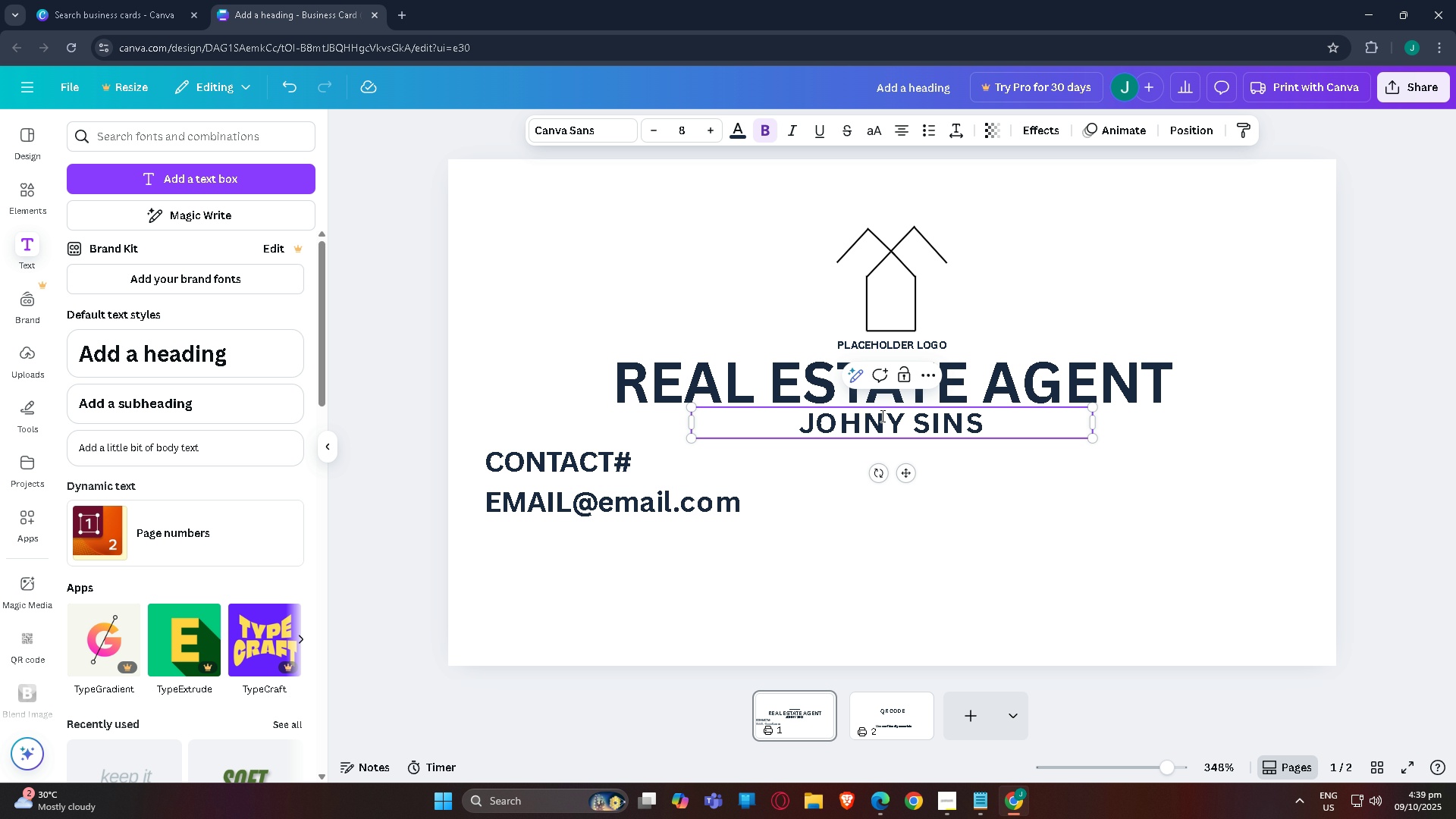 
key(Shift+N)
 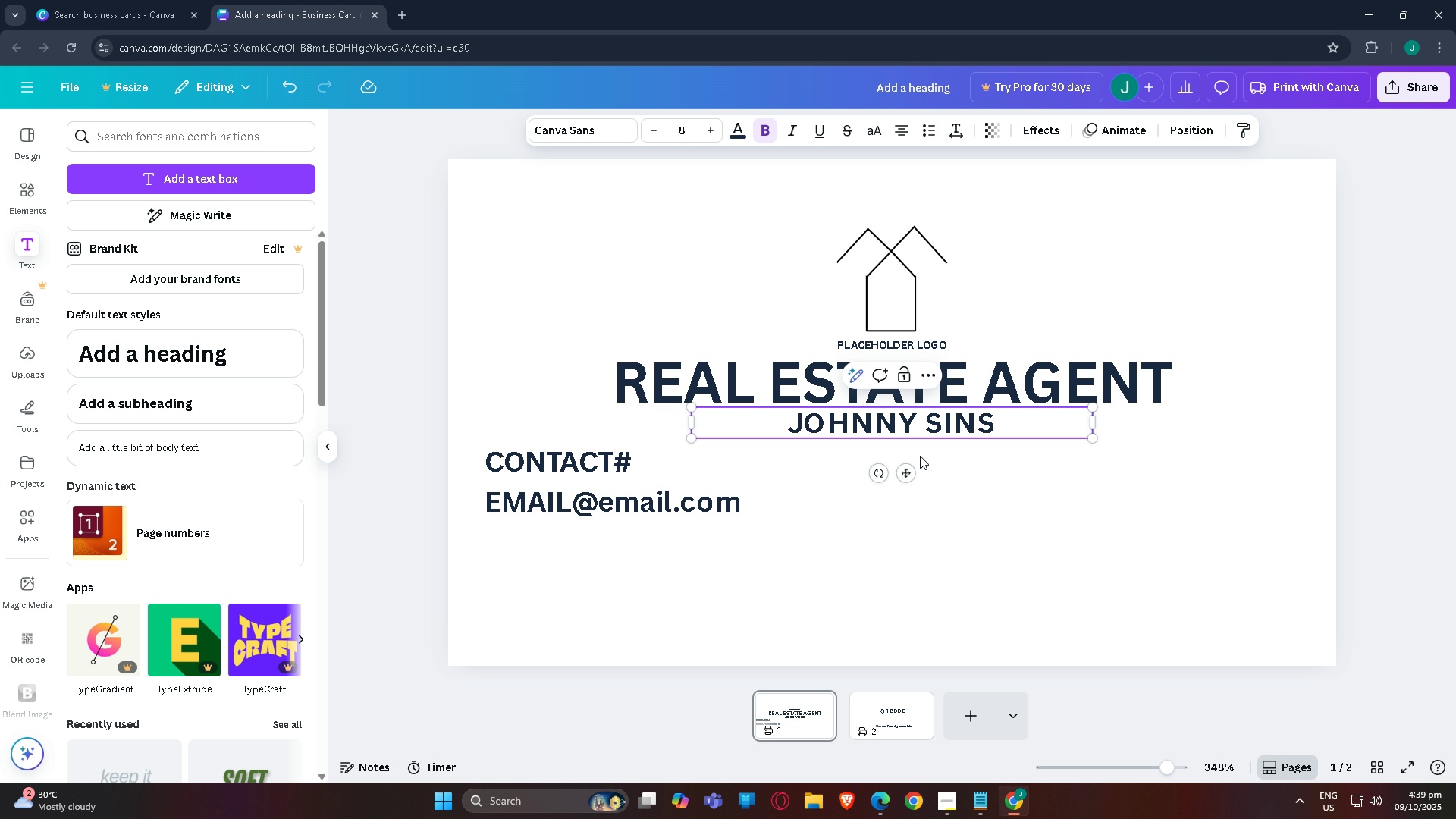 
left_click([987, 573])
 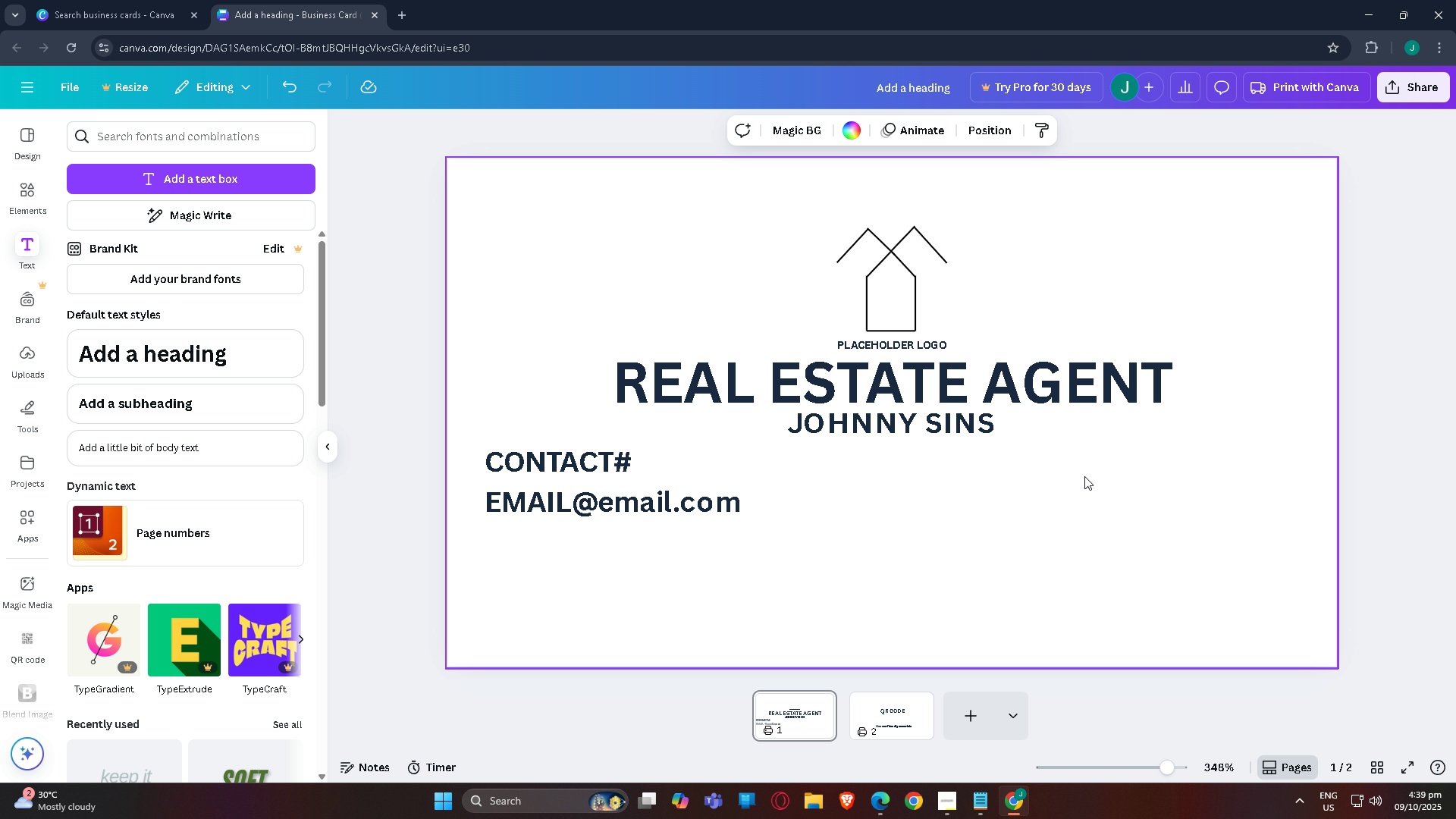 
left_click([1127, 545])
 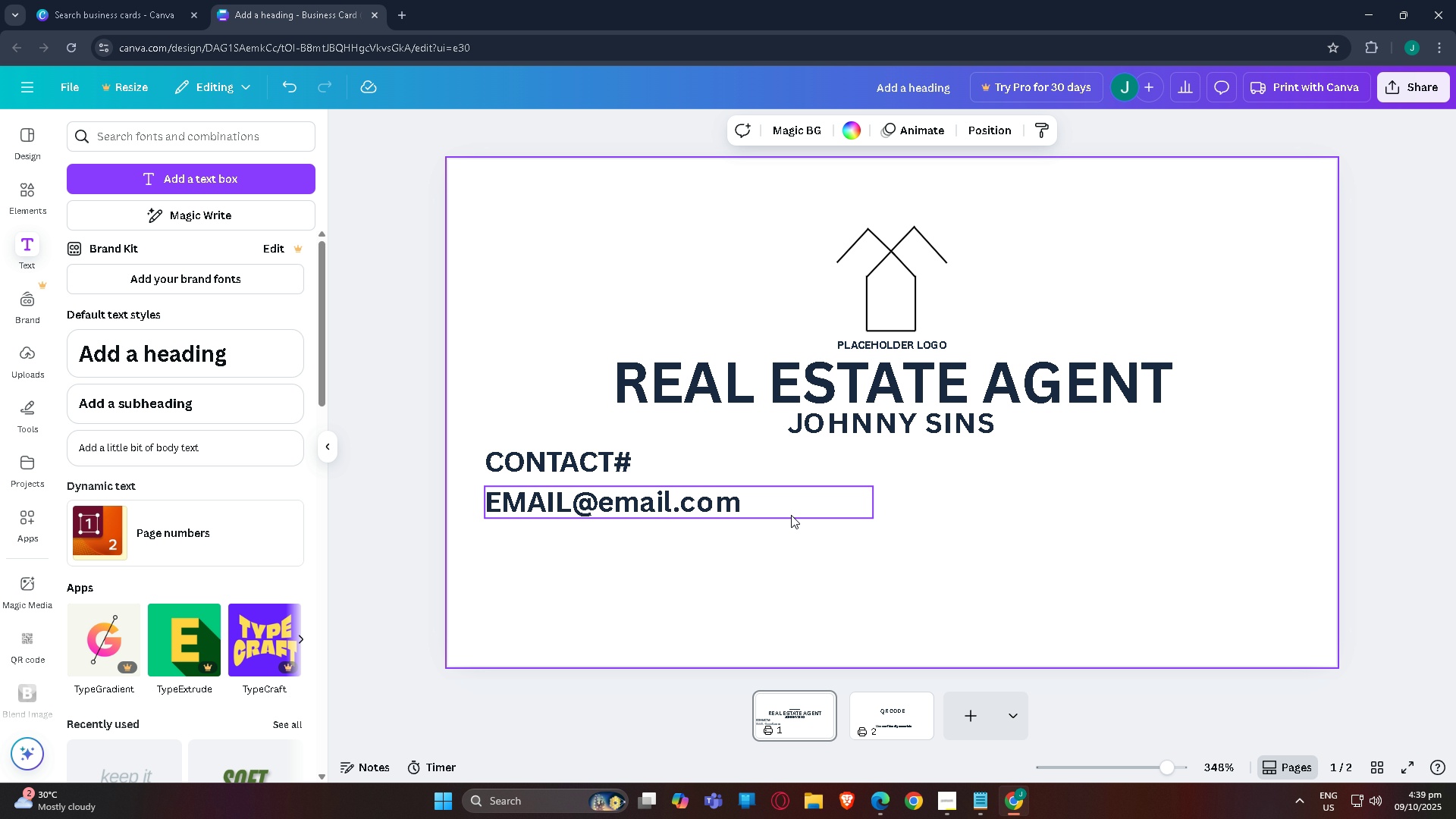 
scroll: coordinate [780, 527], scroll_direction: down, amount: 1.0
 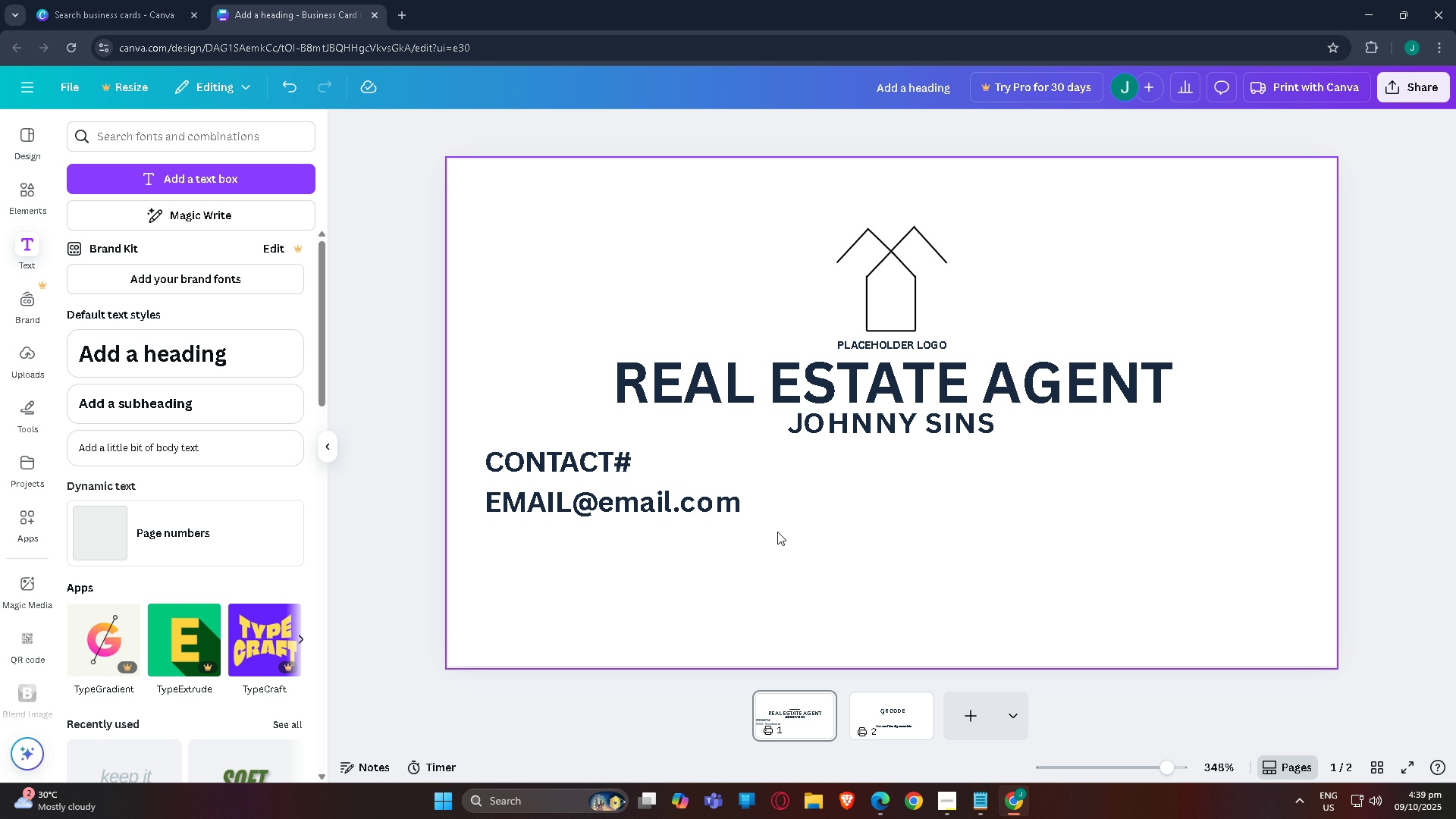 
scroll: coordinate [777, 532], scroll_direction: up, amount: 1.0
 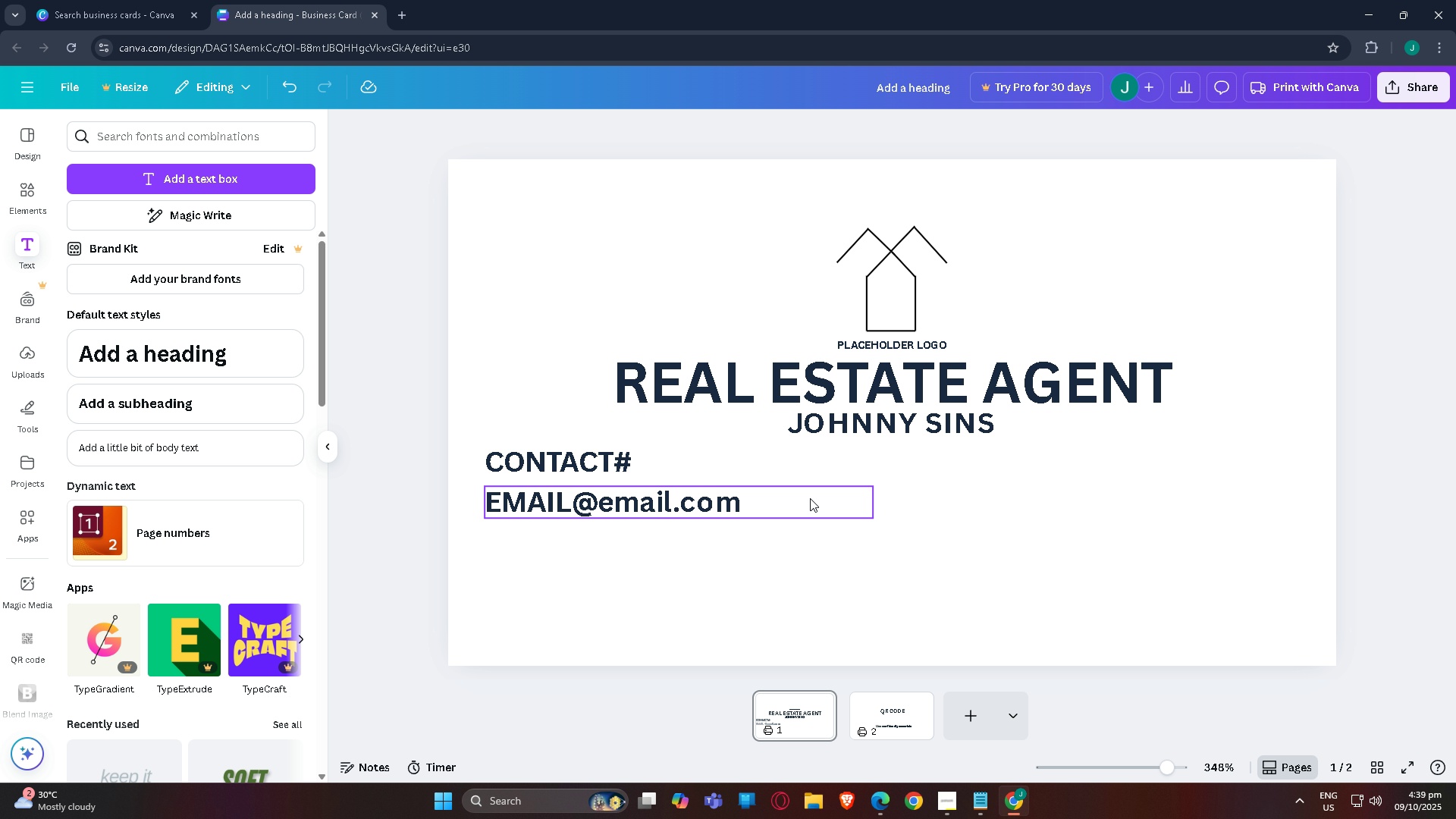 
scroll: coordinate [810, 498], scroll_direction: down, amount: 1.0
 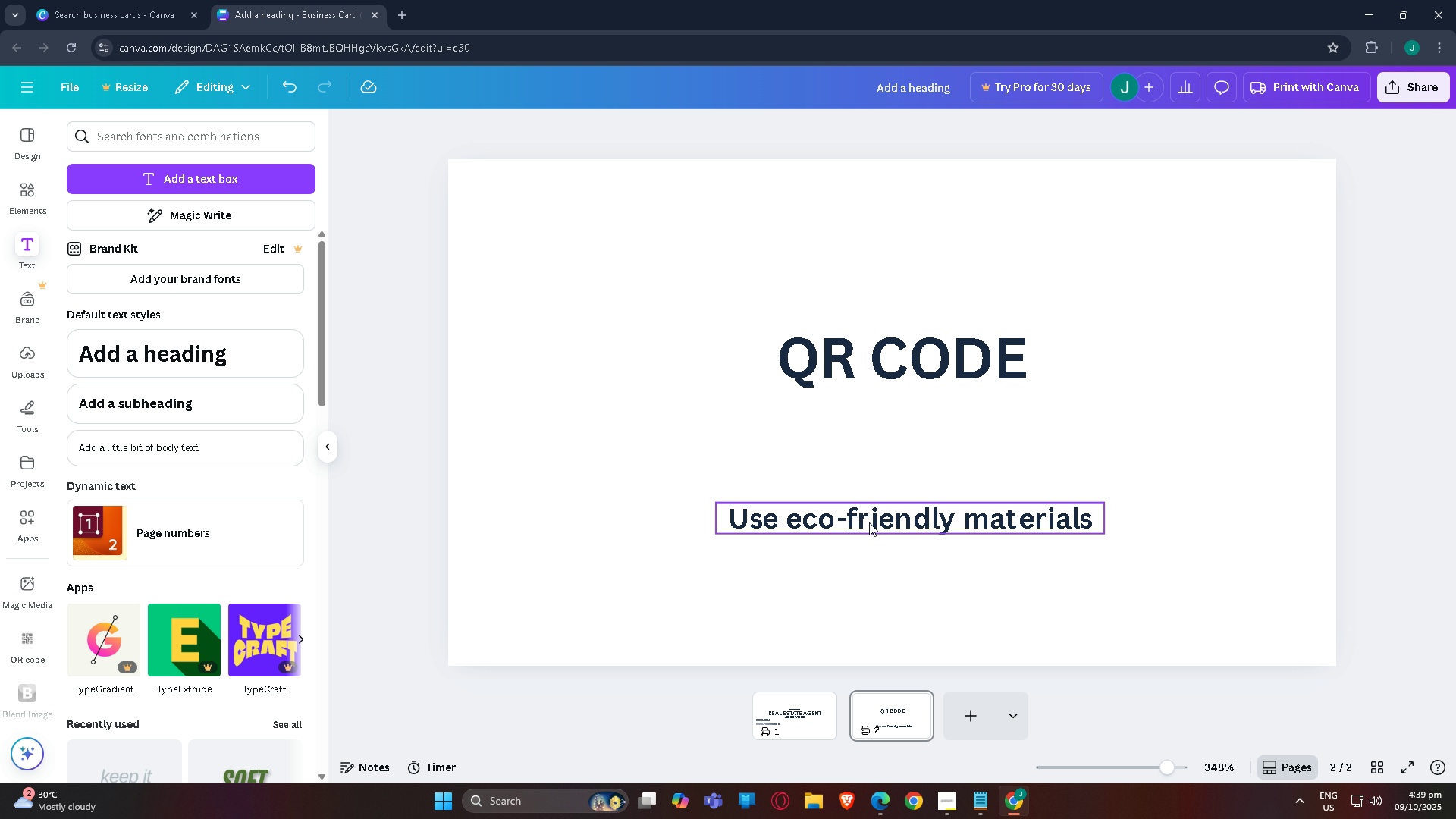 
left_click_drag(start_coordinate=[870, 523], to_coordinate=[849, 520])
 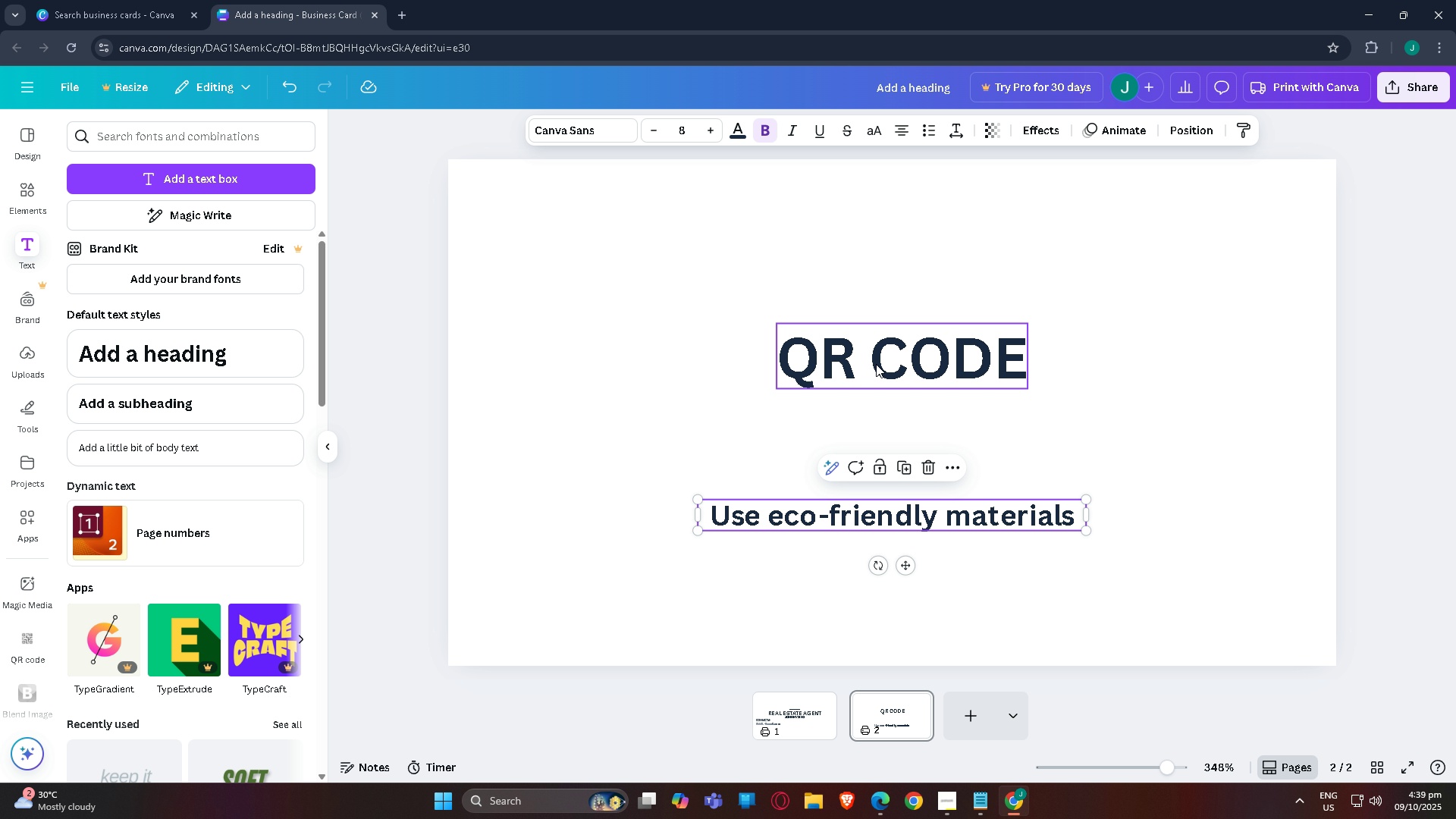 
left_click([876, 364])
 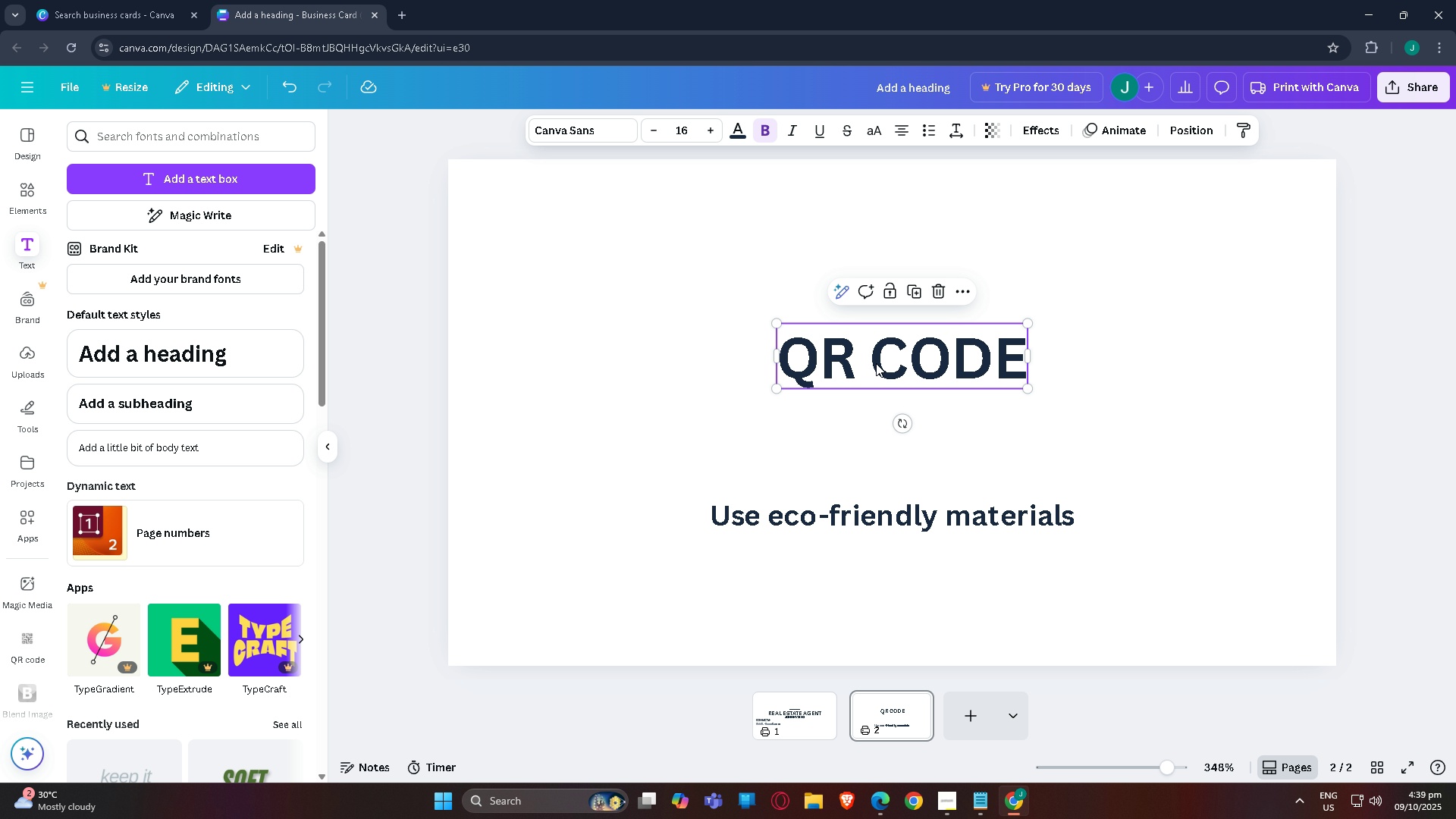 
left_click_drag(start_coordinate=[876, 363], to_coordinate=[870, 357])
 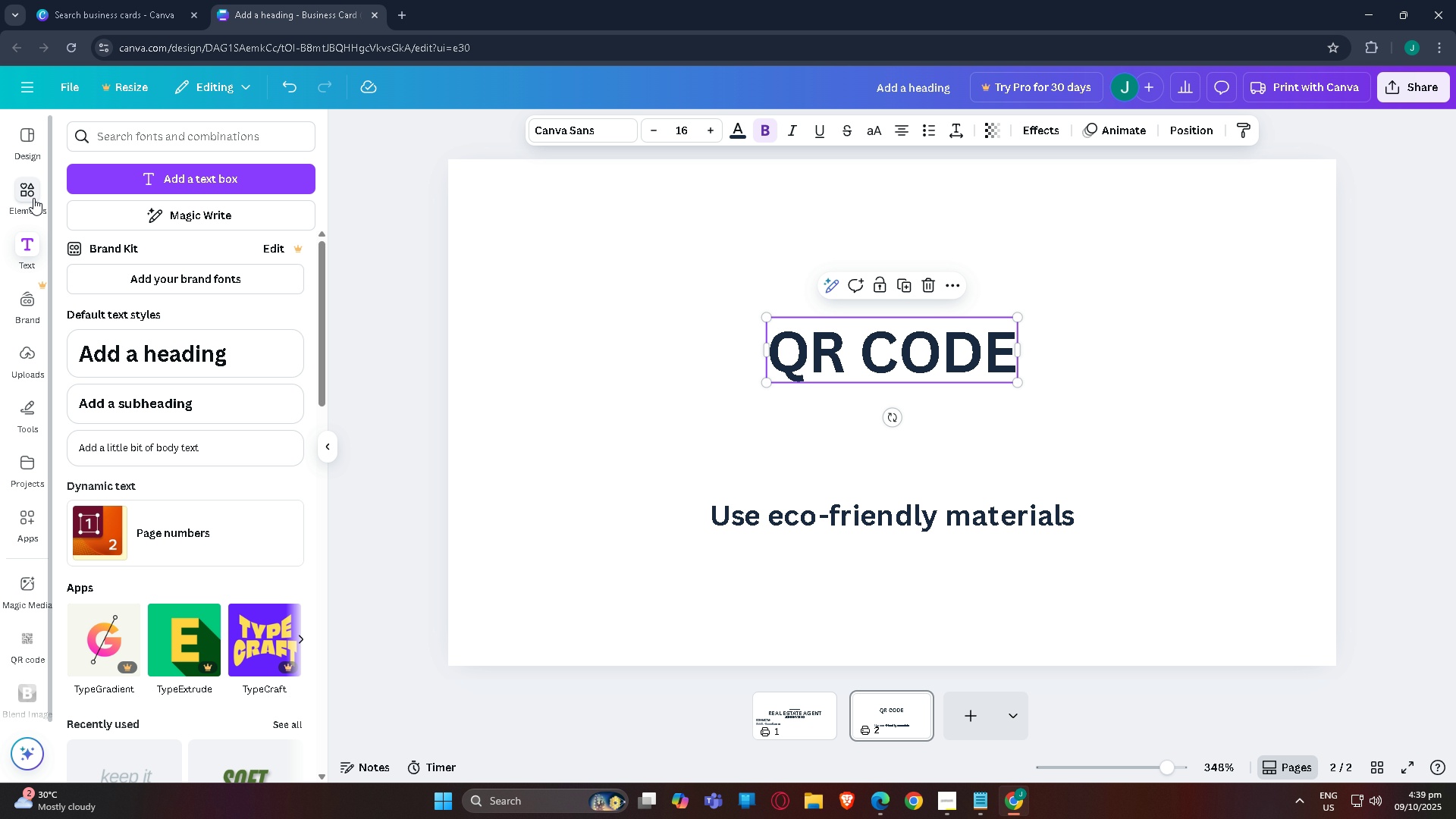 
left_click([25, 190])
 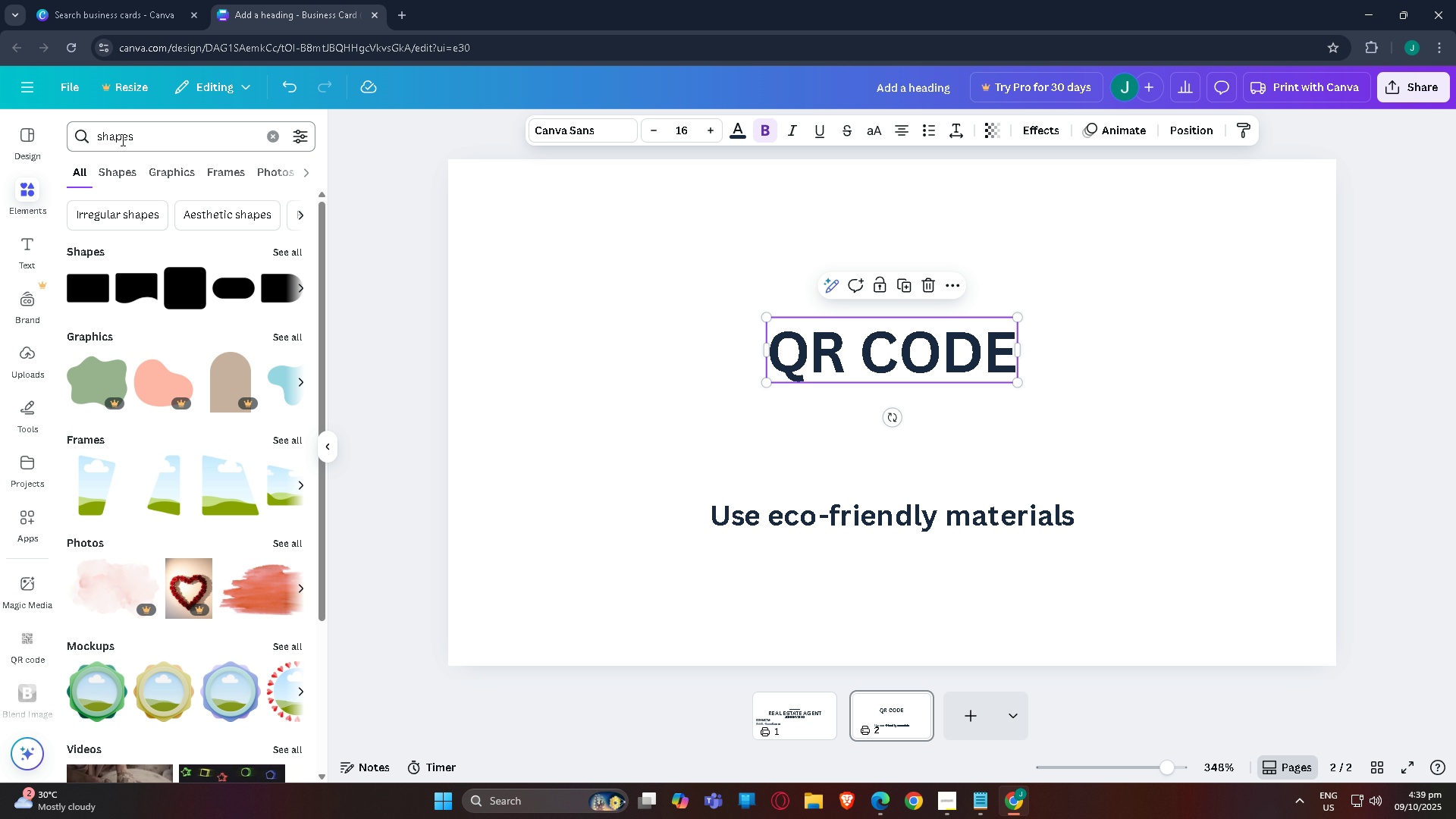 
left_click([121, 140])
 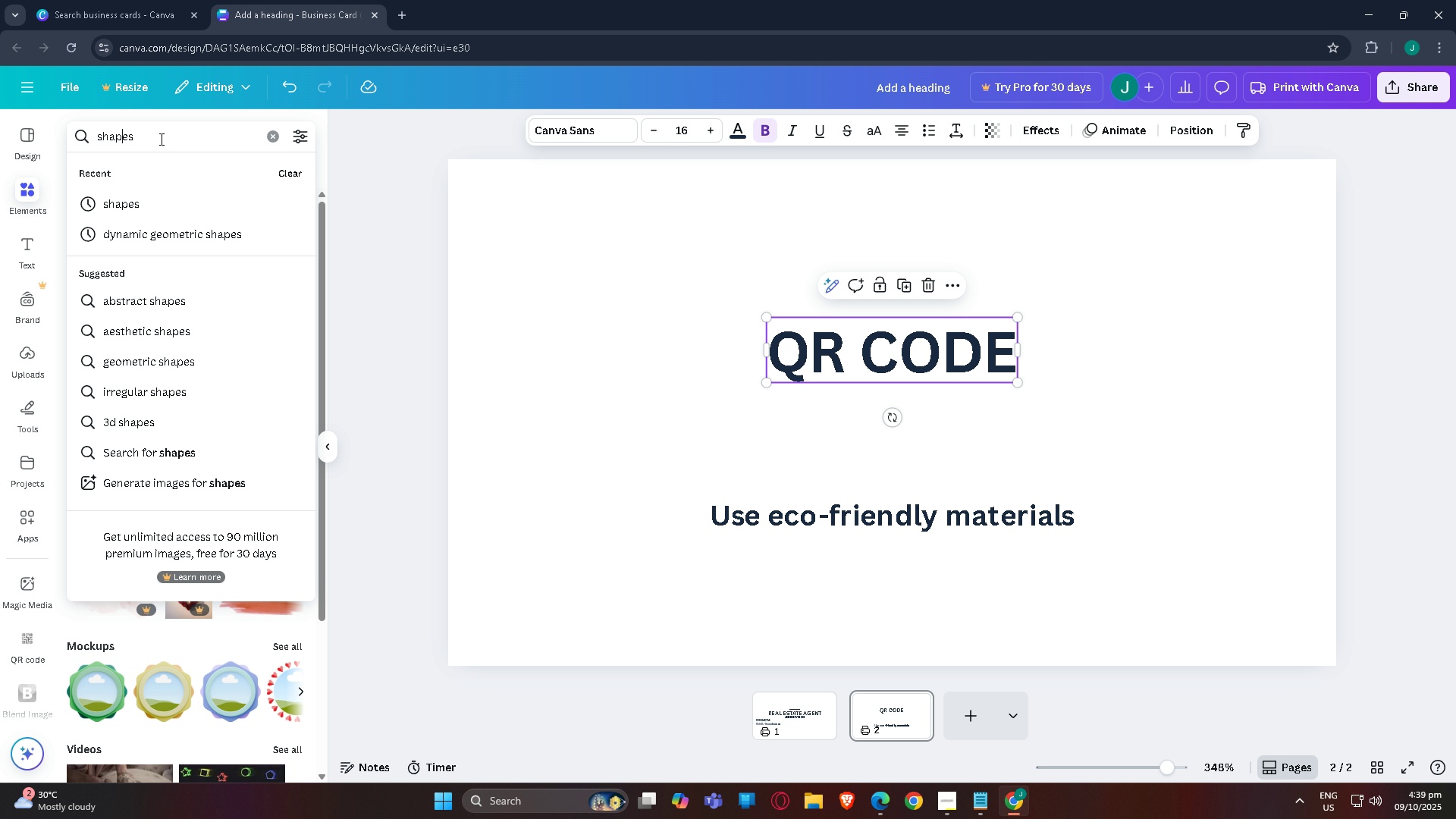 
left_click_drag(start_coordinate=[161, 139], to_coordinate=[0, 128])
 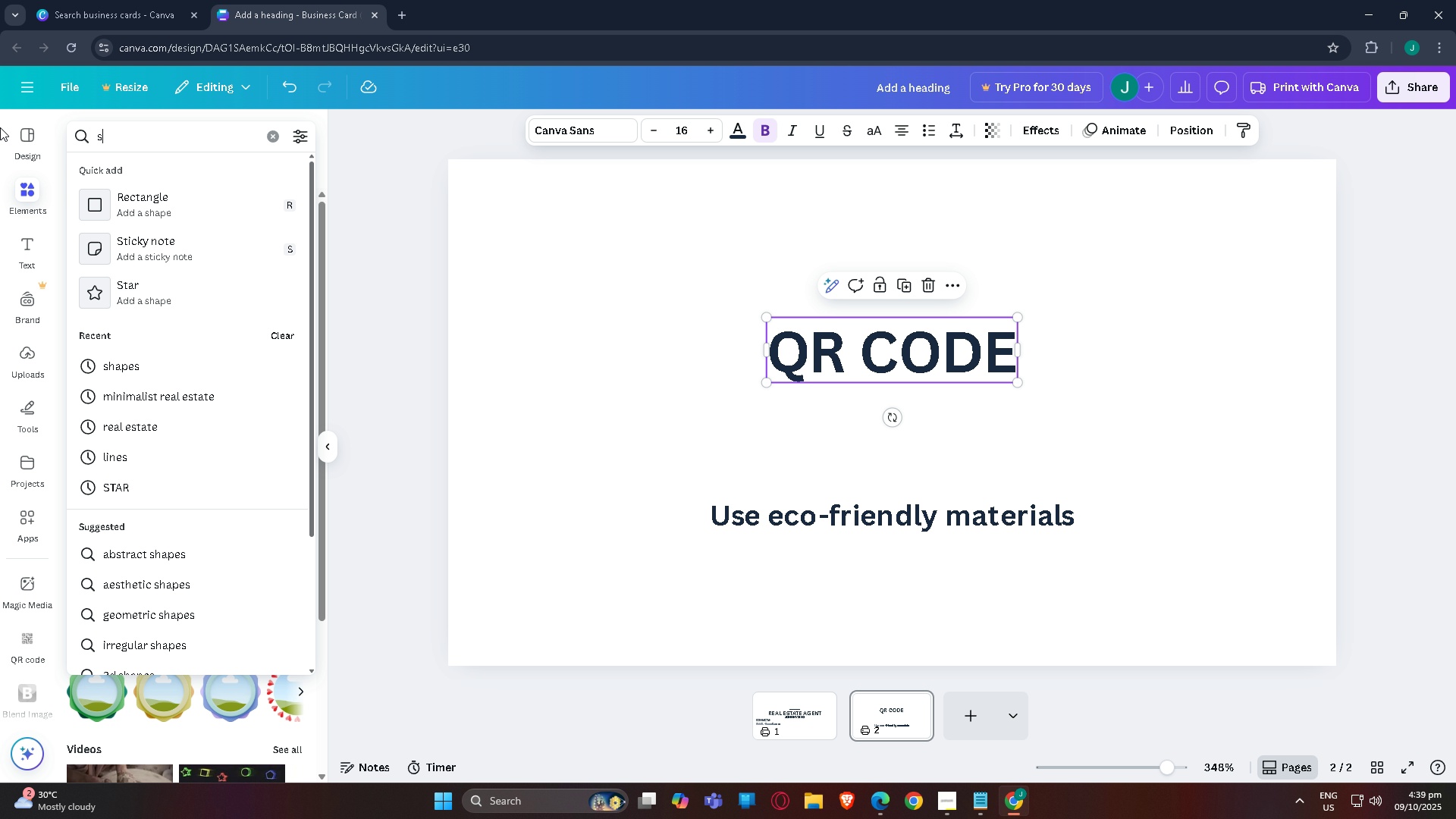 
type(square)
 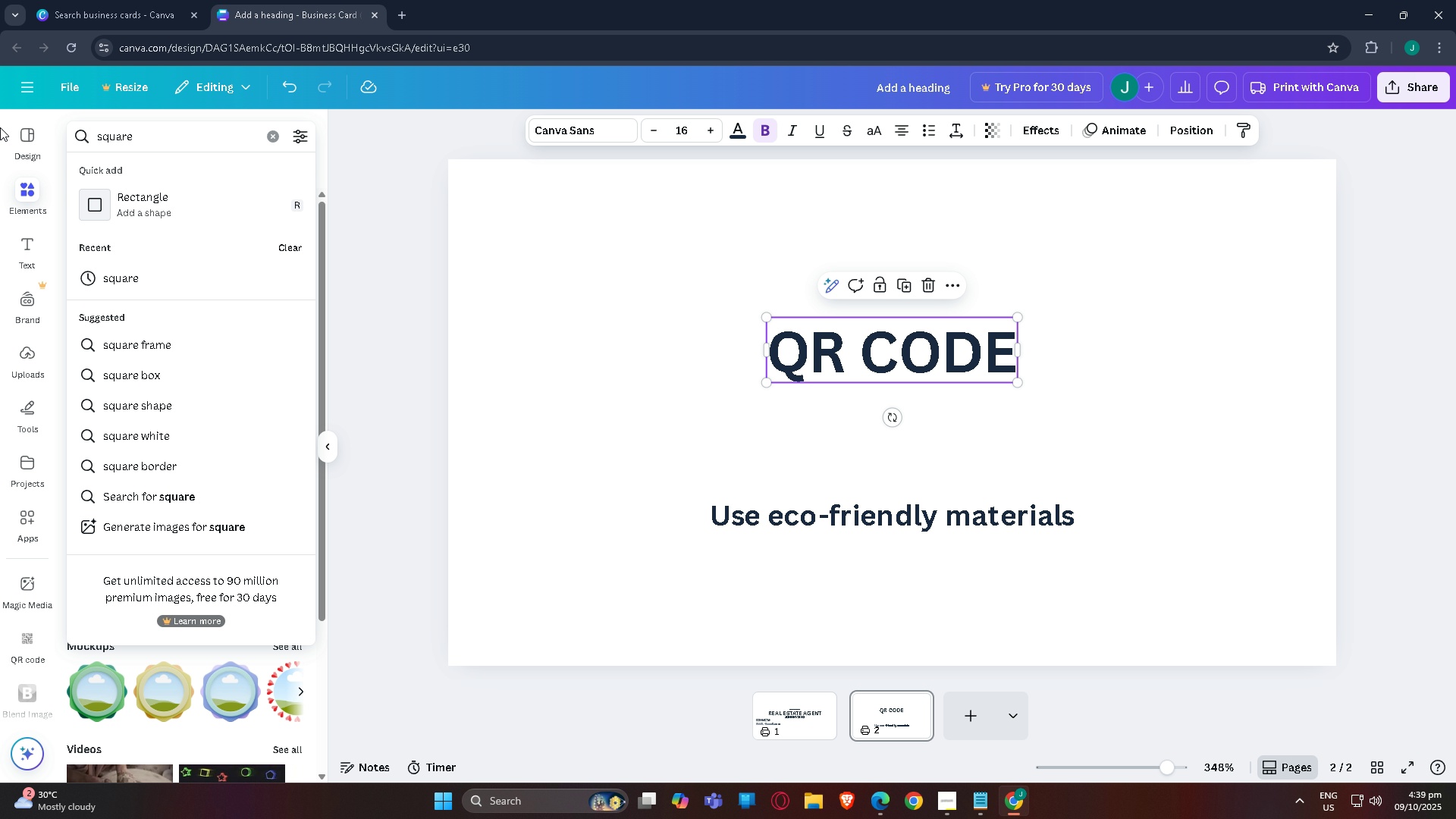 
key(Enter)
 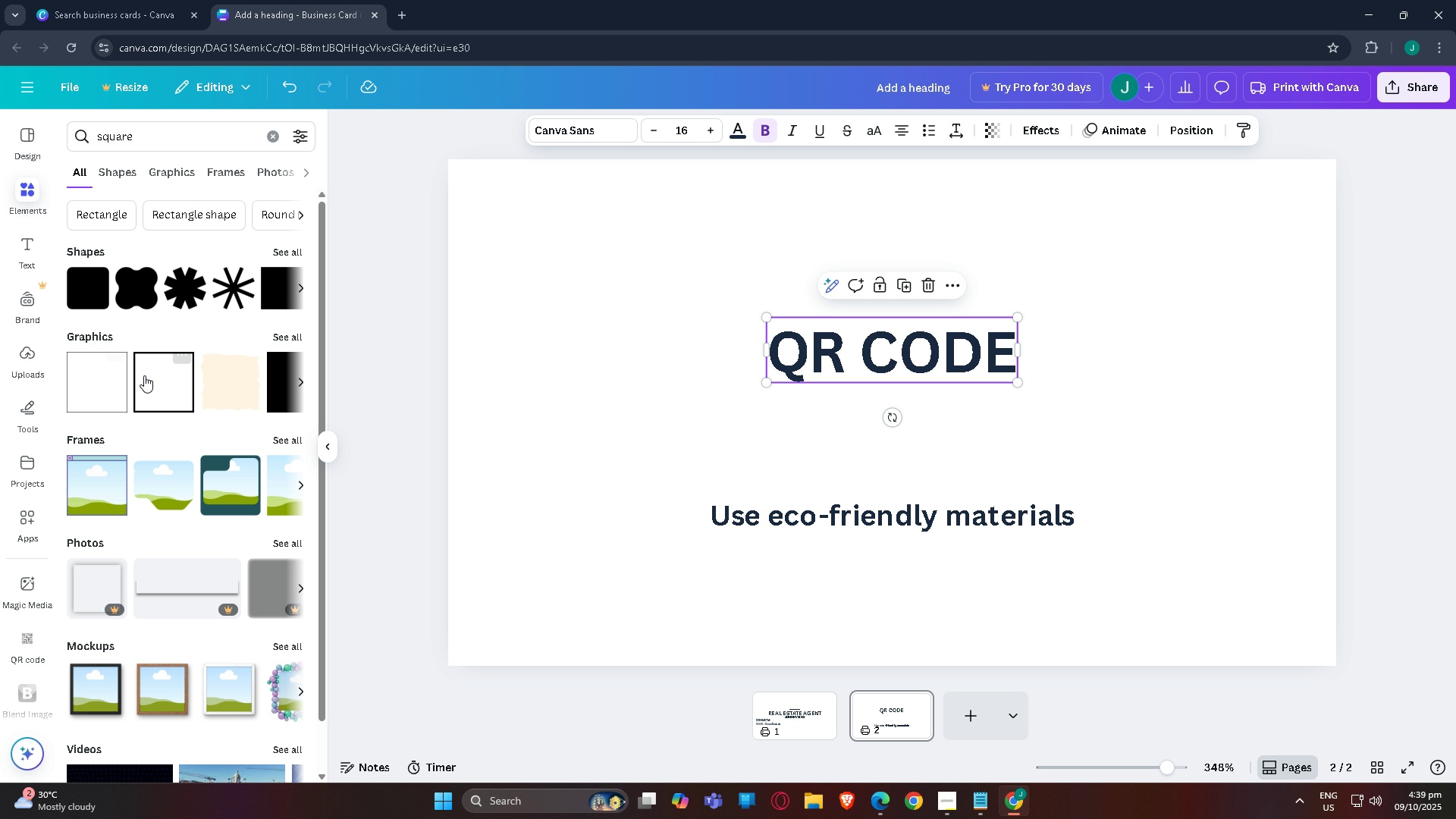 
left_click([158, 375])
 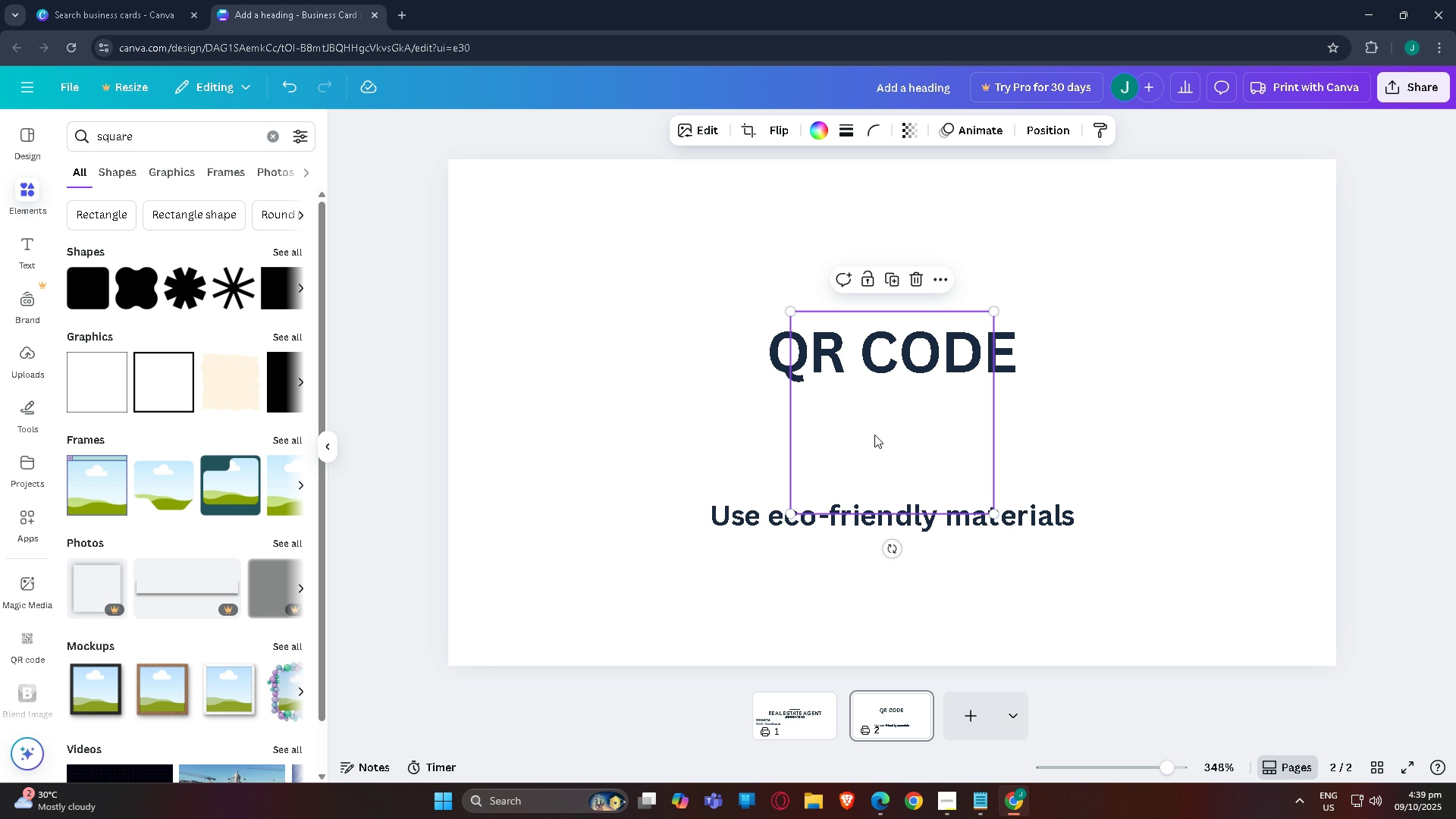 
left_click_drag(start_coordinate=[896, 453], to_coordinate=[901, 402])
 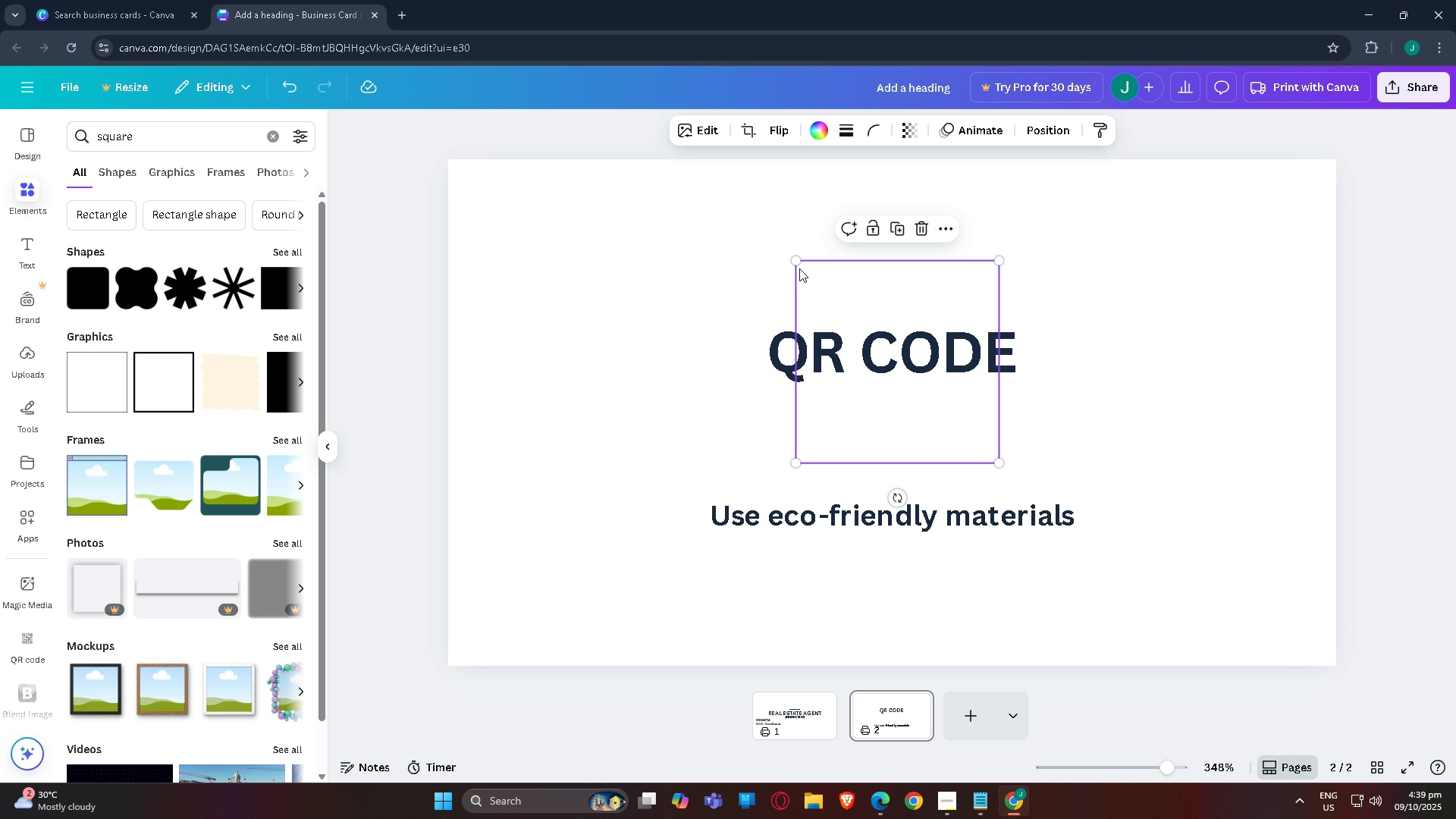 
left_click_drag(start_coordinate=[792, 263], to_coordinate=[678, 242])
 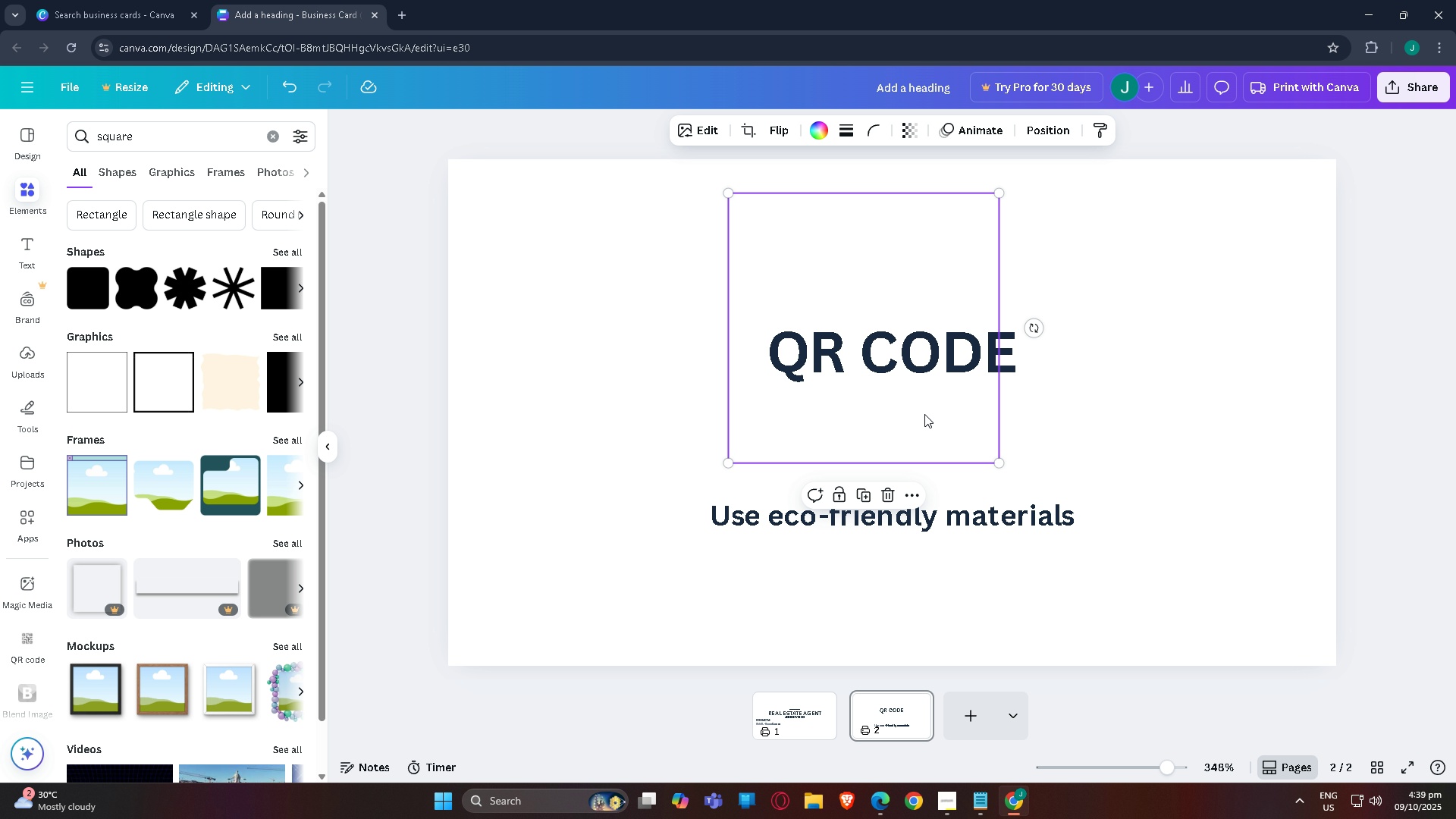 
left_click_drag(start_coordinate=[927, 418], to_coordinate=[954, 444])
 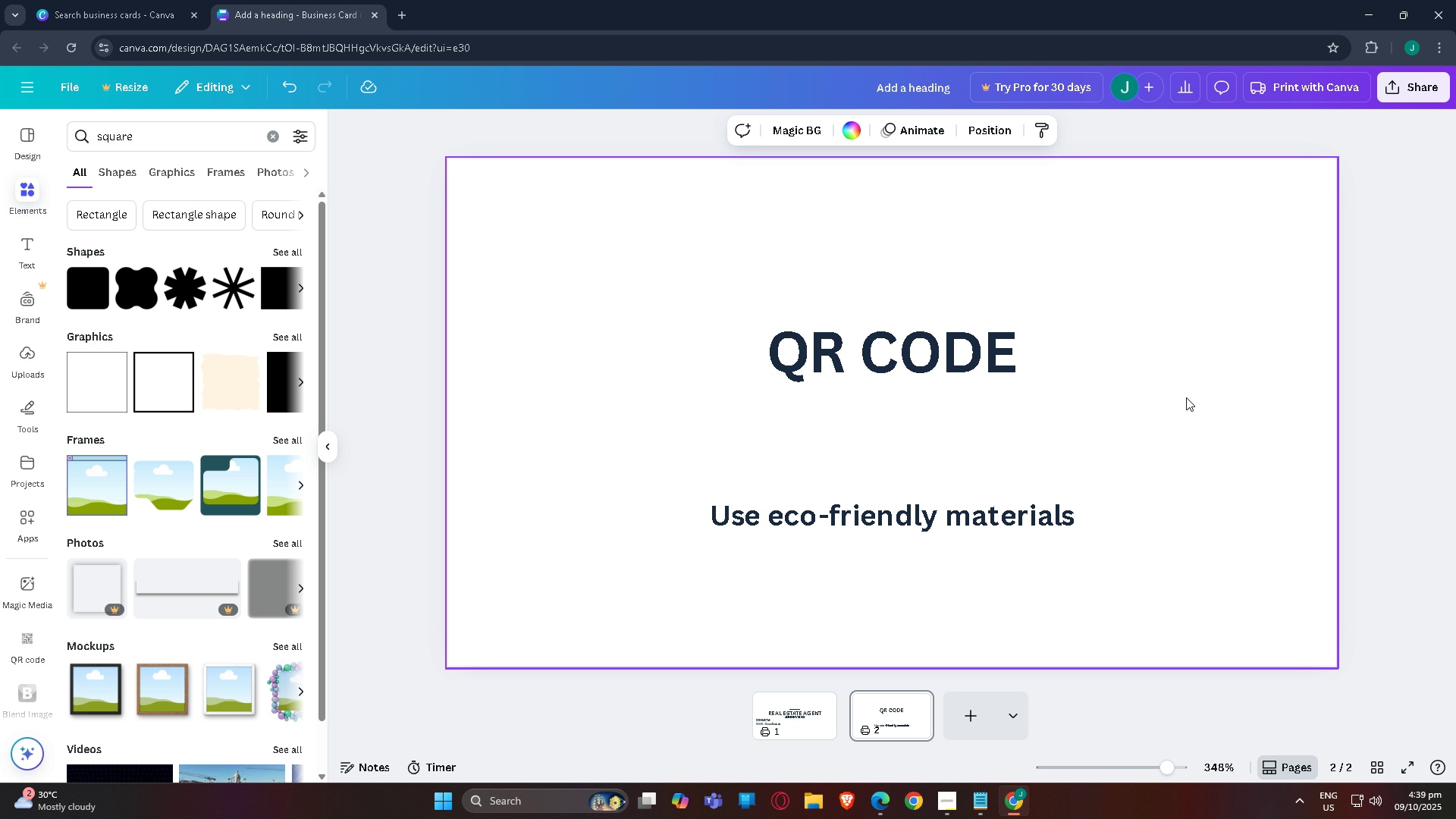 
left_click([1186, 397])
 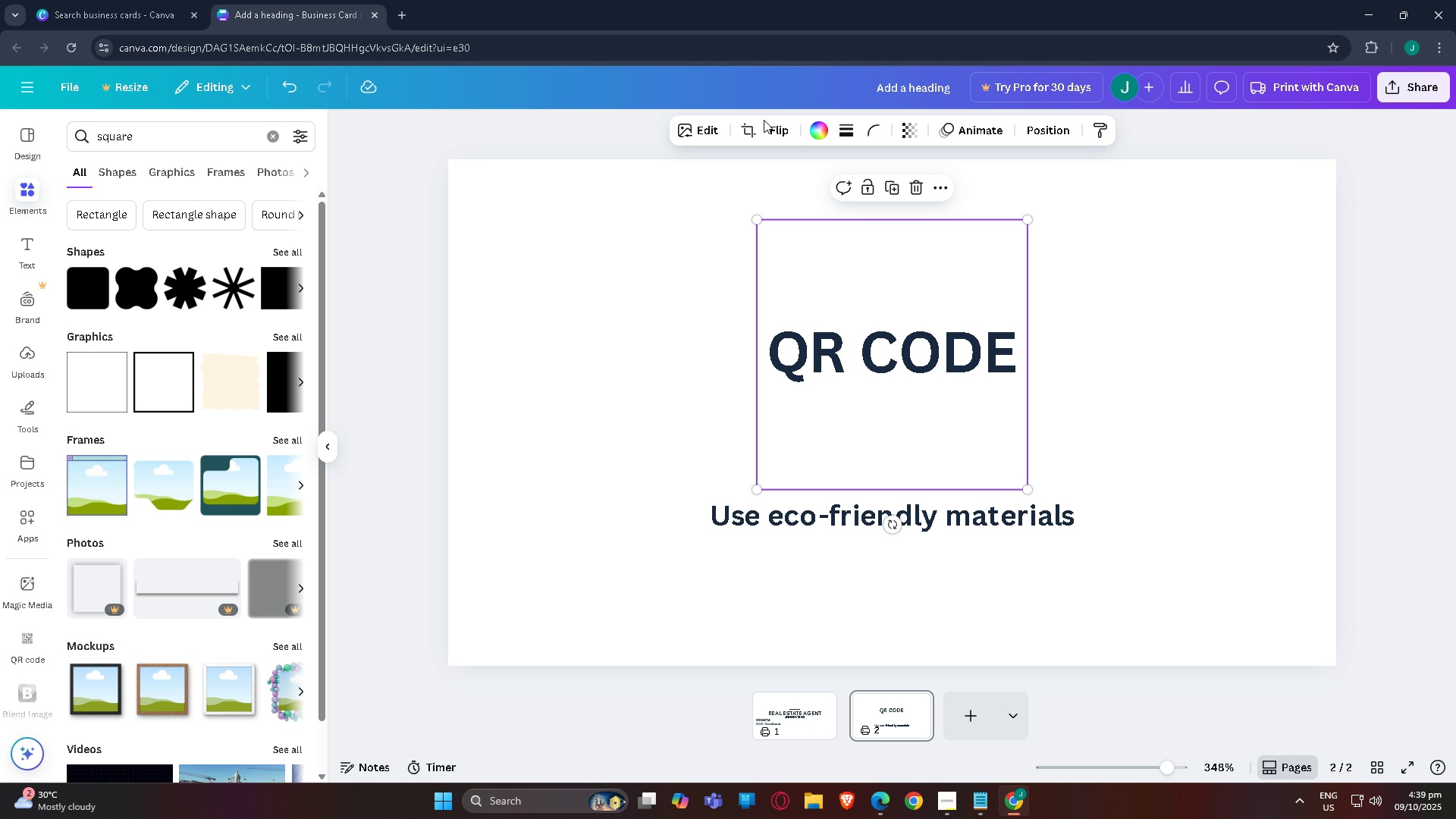 
left_click([821, 133])
 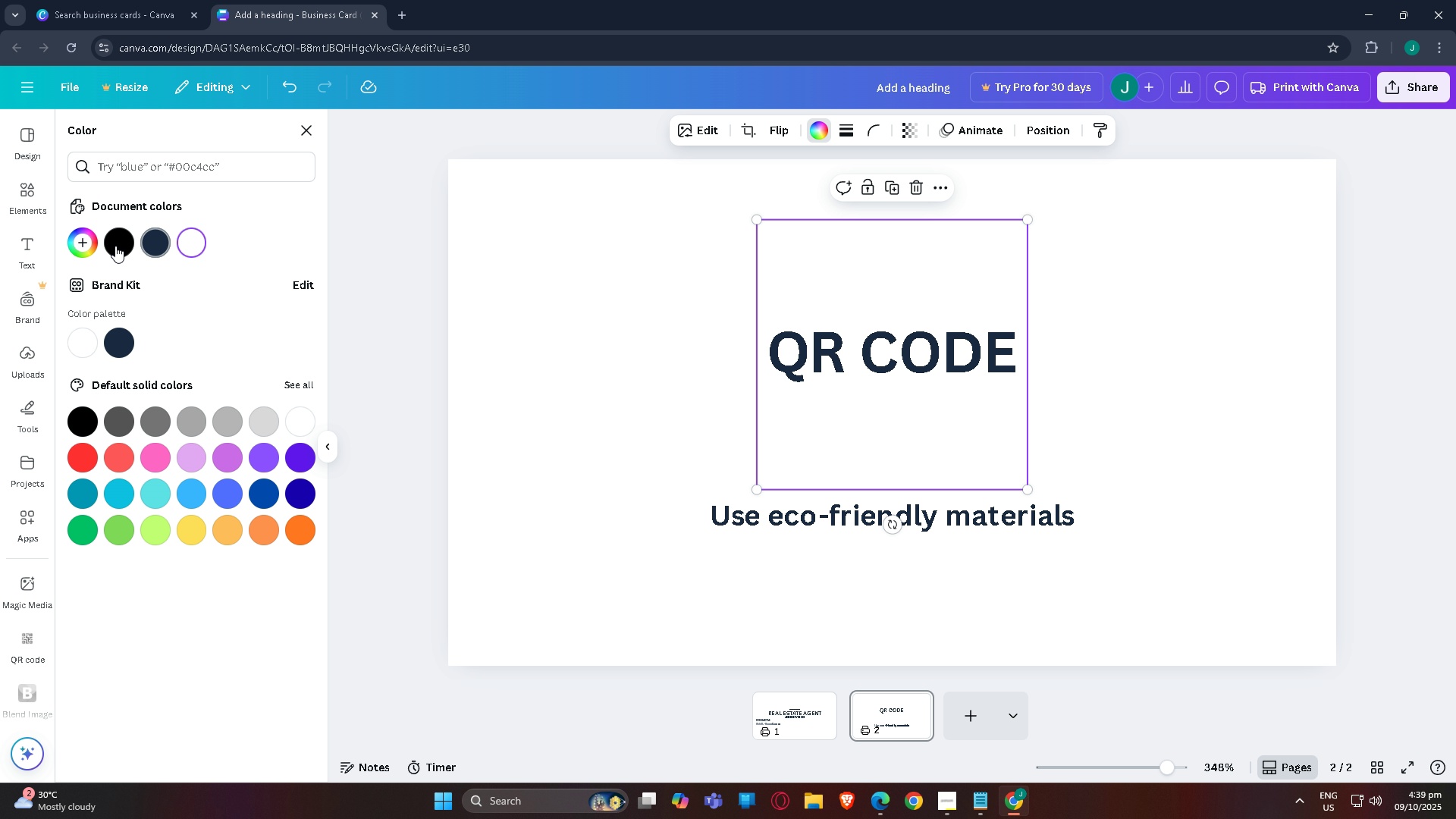 
left_click([115, 246])
 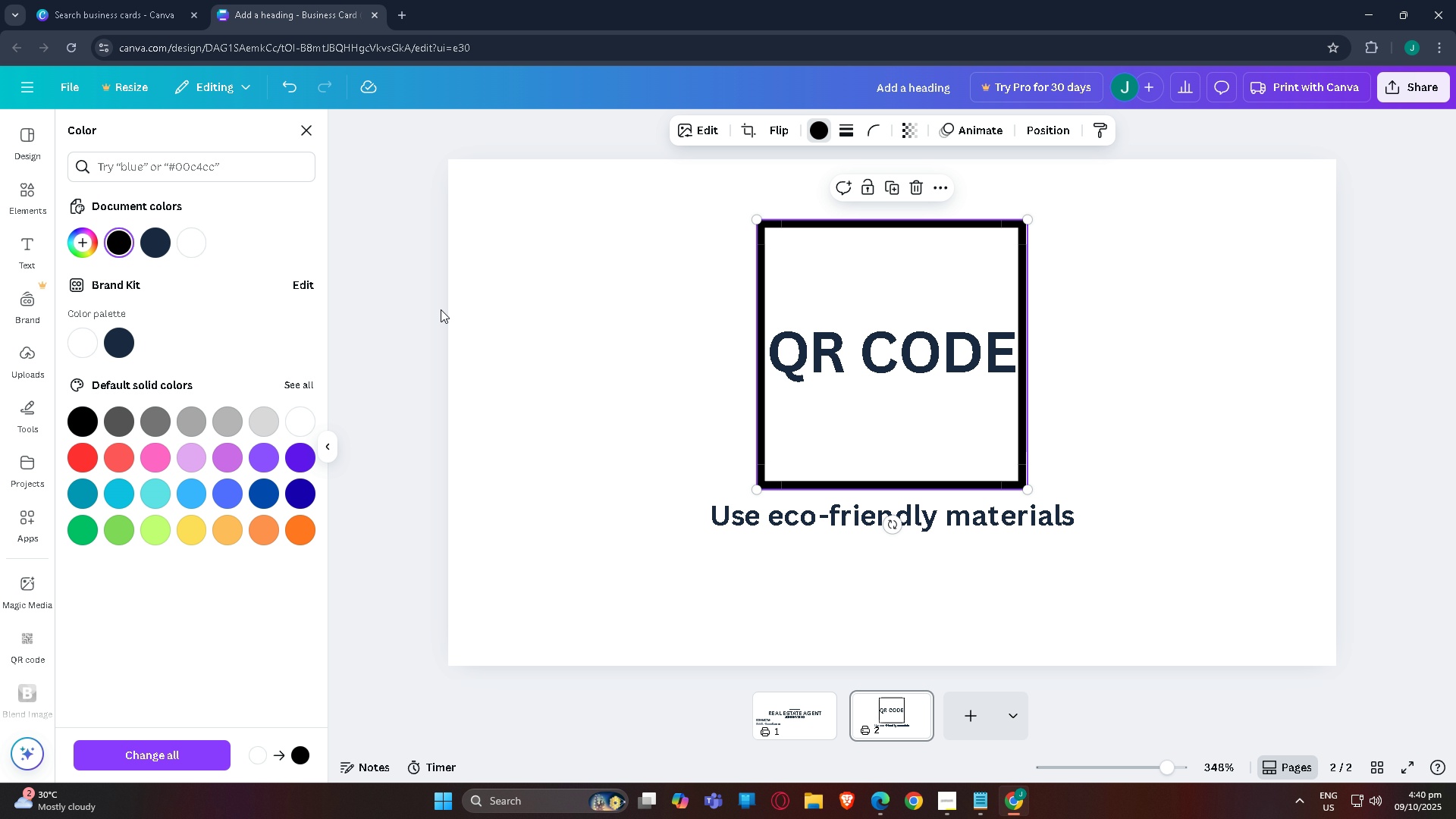 
left_click([441, 309])
 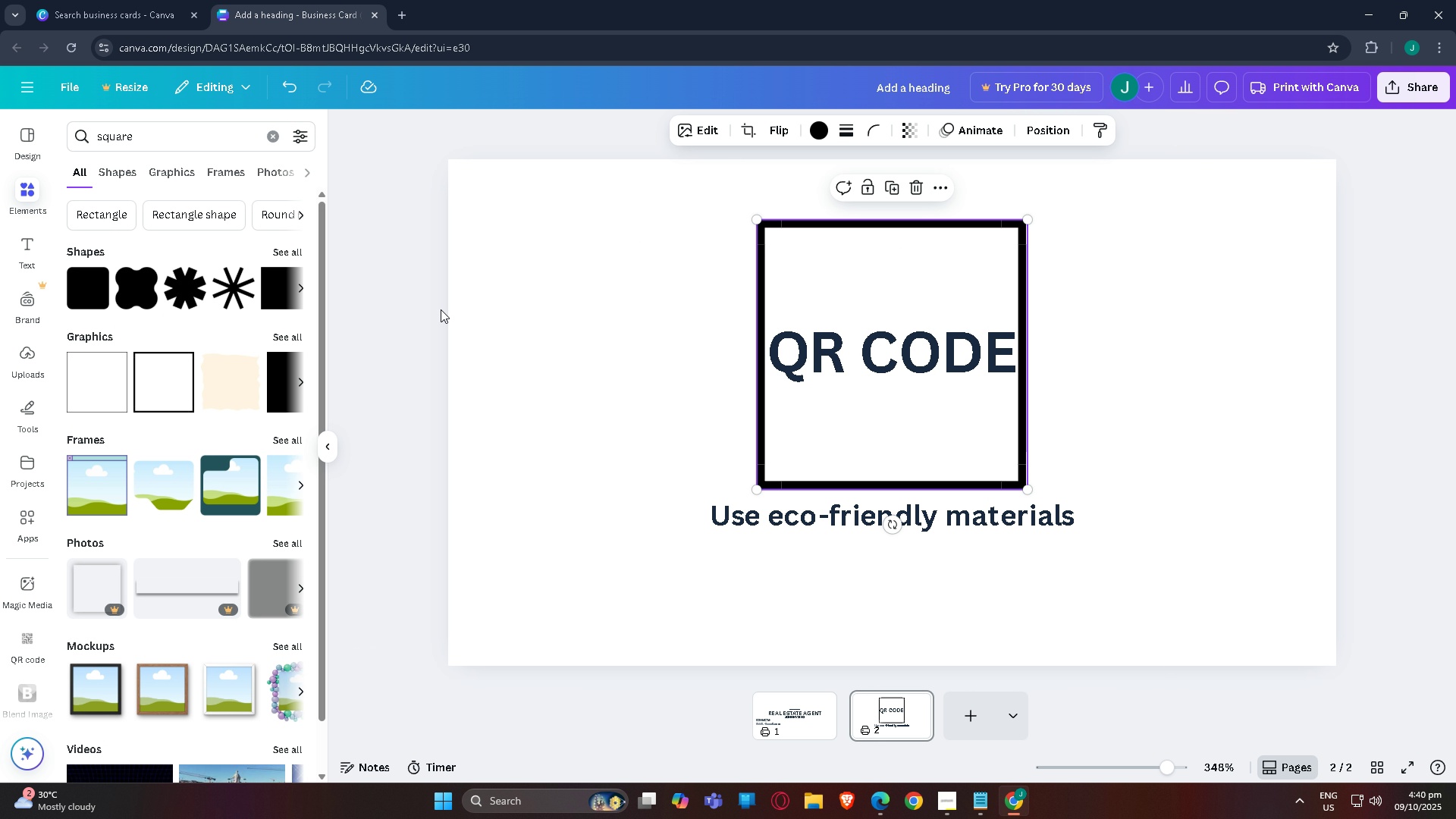 
left_click([441, 309])
 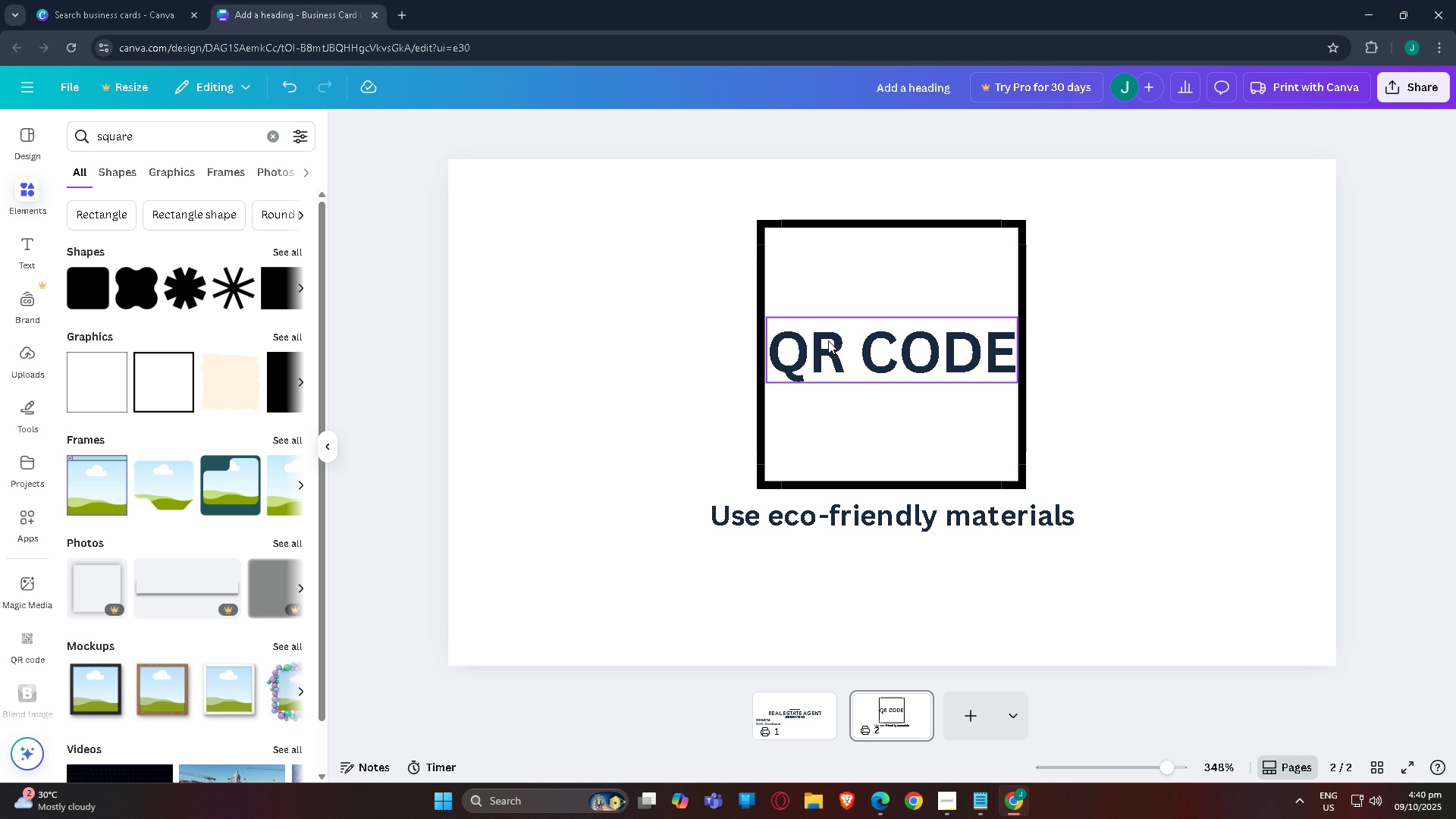 
left_click([838, 356])
 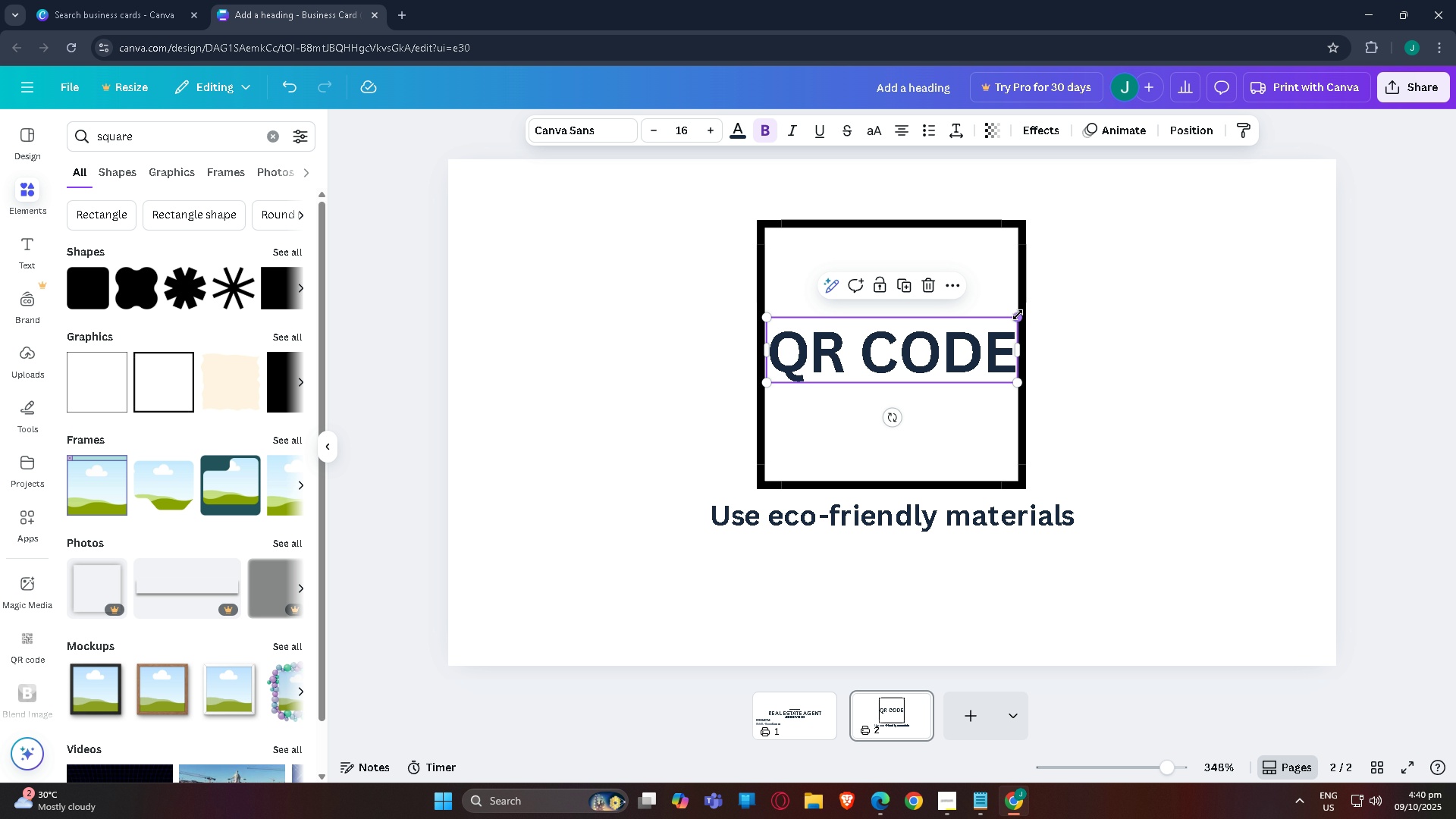 
left_click_drag(start_coordinate=[1018, 315], to_coordinate=[975, 331])
 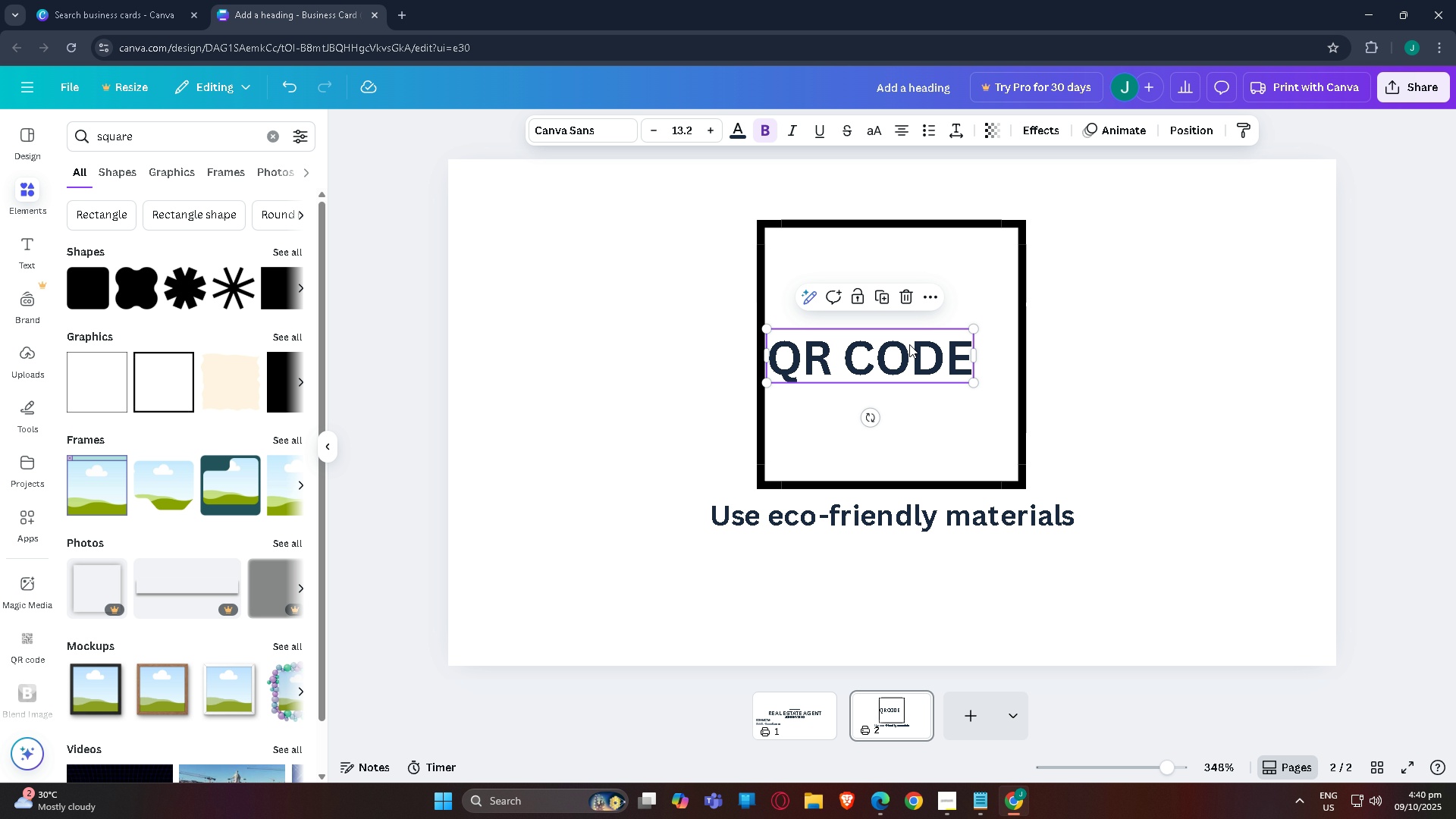 
left_click_drag(start_coordinate=[909, 344], to_coordinate=[935, 345])